 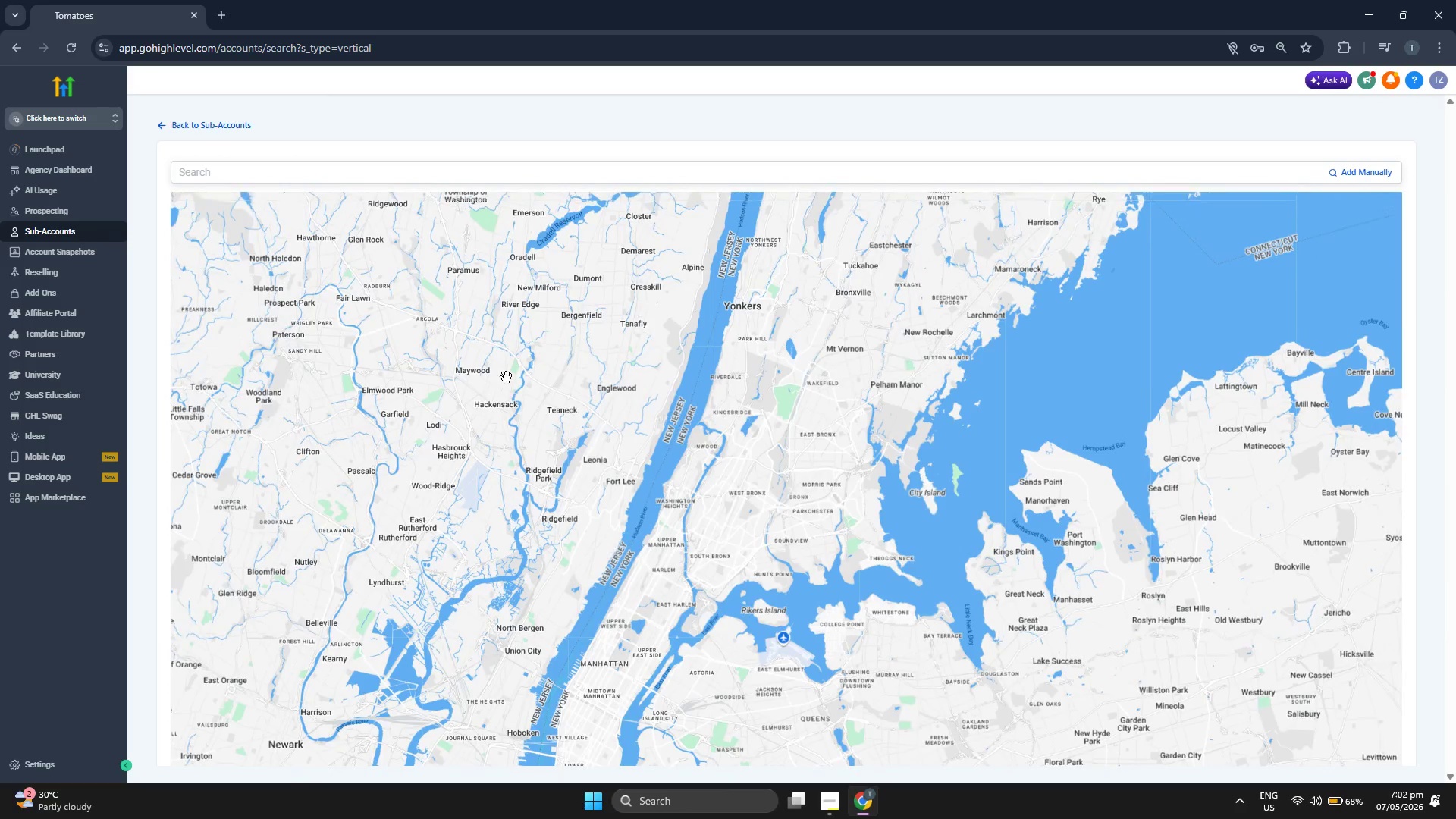 
left_click_drag(start_coordinate=[506, 377], to_coordinate=[506, 400])
 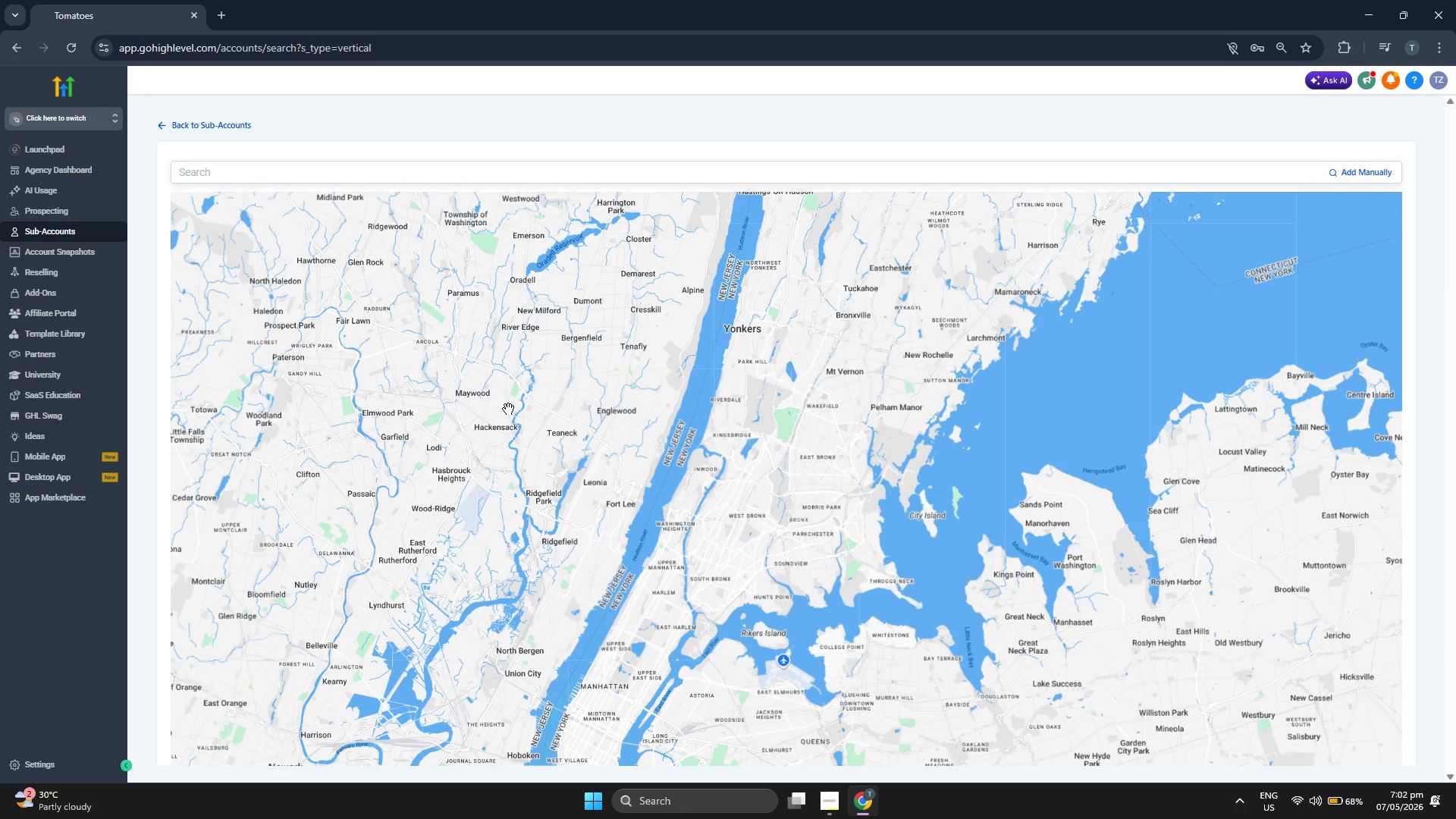 
left_click_drag(start_coordinate=[519, 431], to_coordinate=[412, 319])
 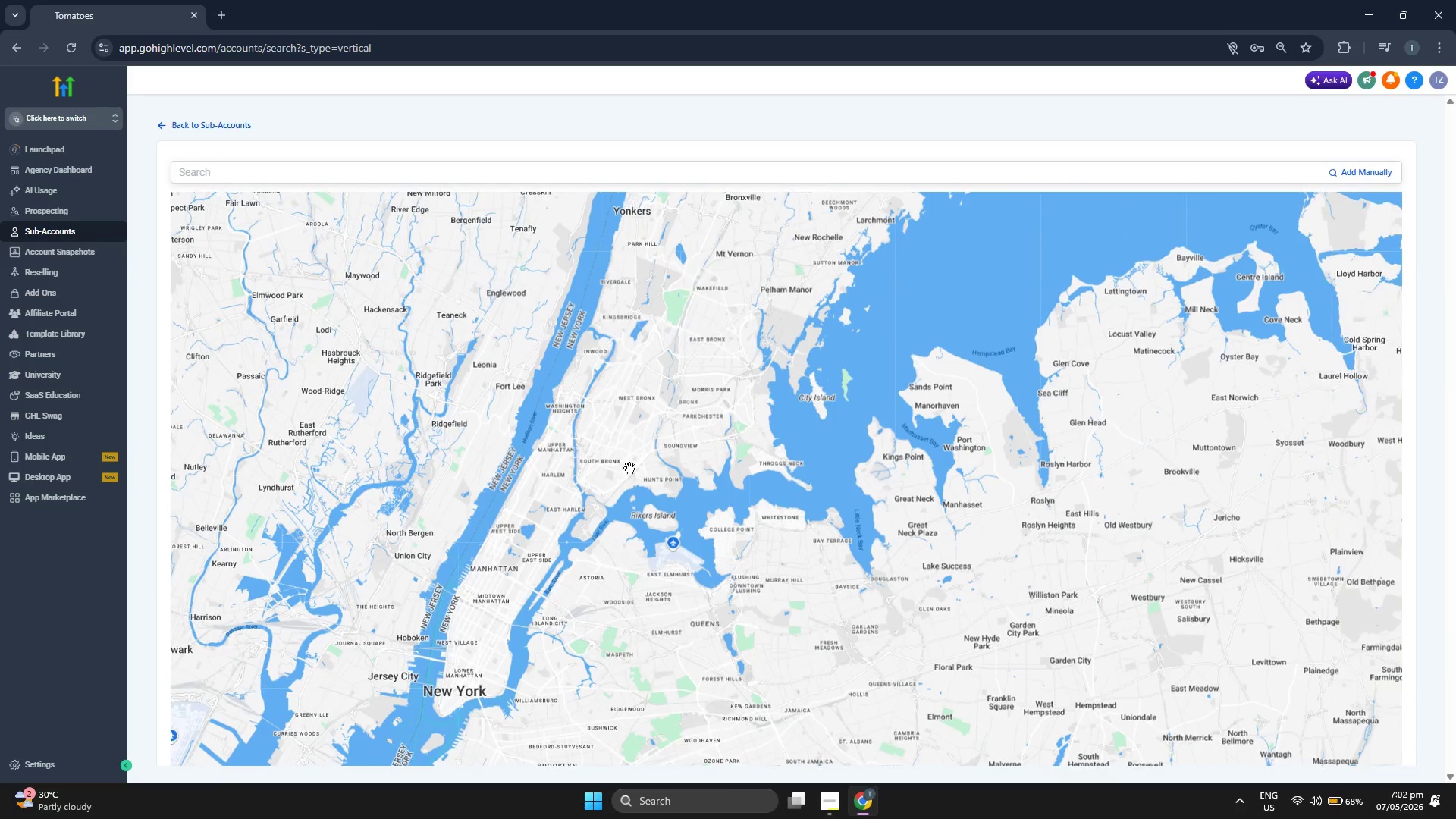 
left_click_drag(start_coordinate=[629, 468], to_coordinate=[479, 388])
 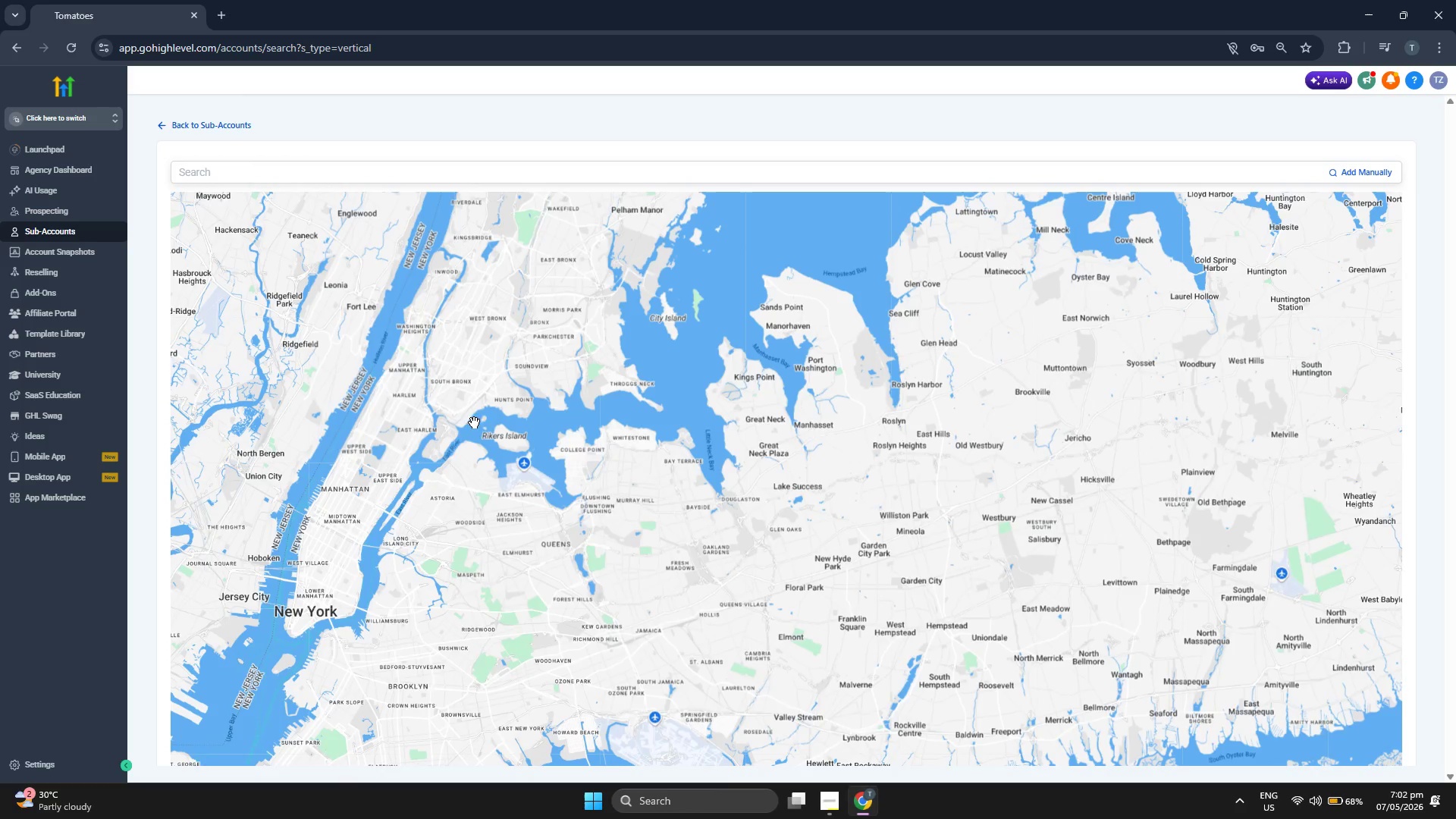 
left_click_drag(start_coordinate=[474, 422], to_coordinate=[467, 397])
 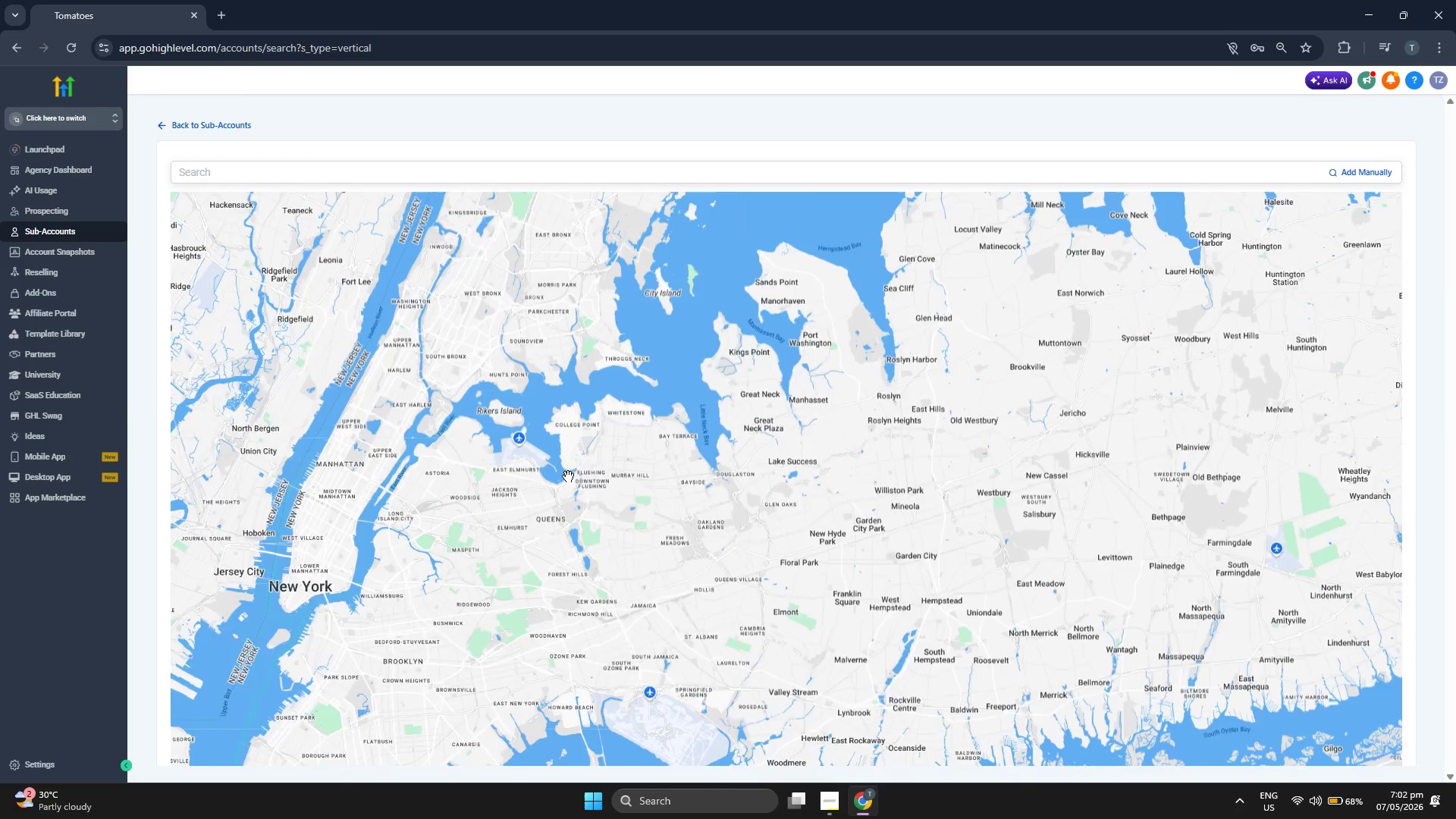 
scroll: coordinate [568, 476], scroll_direction: up, amount: 1.0
 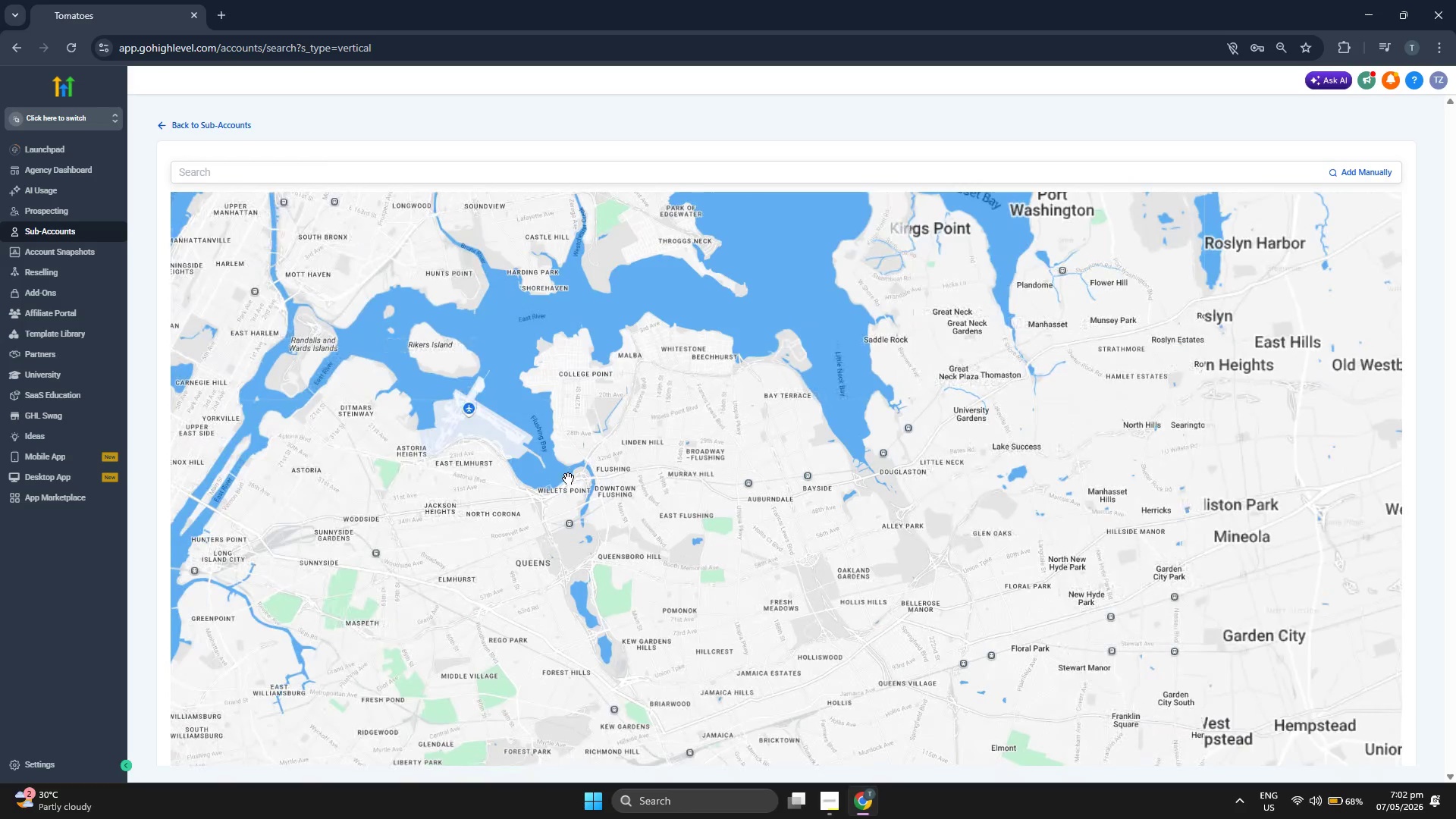 
left_click_drag(start_coordinate=[570, 503], to_coordinate=[595, 446])
 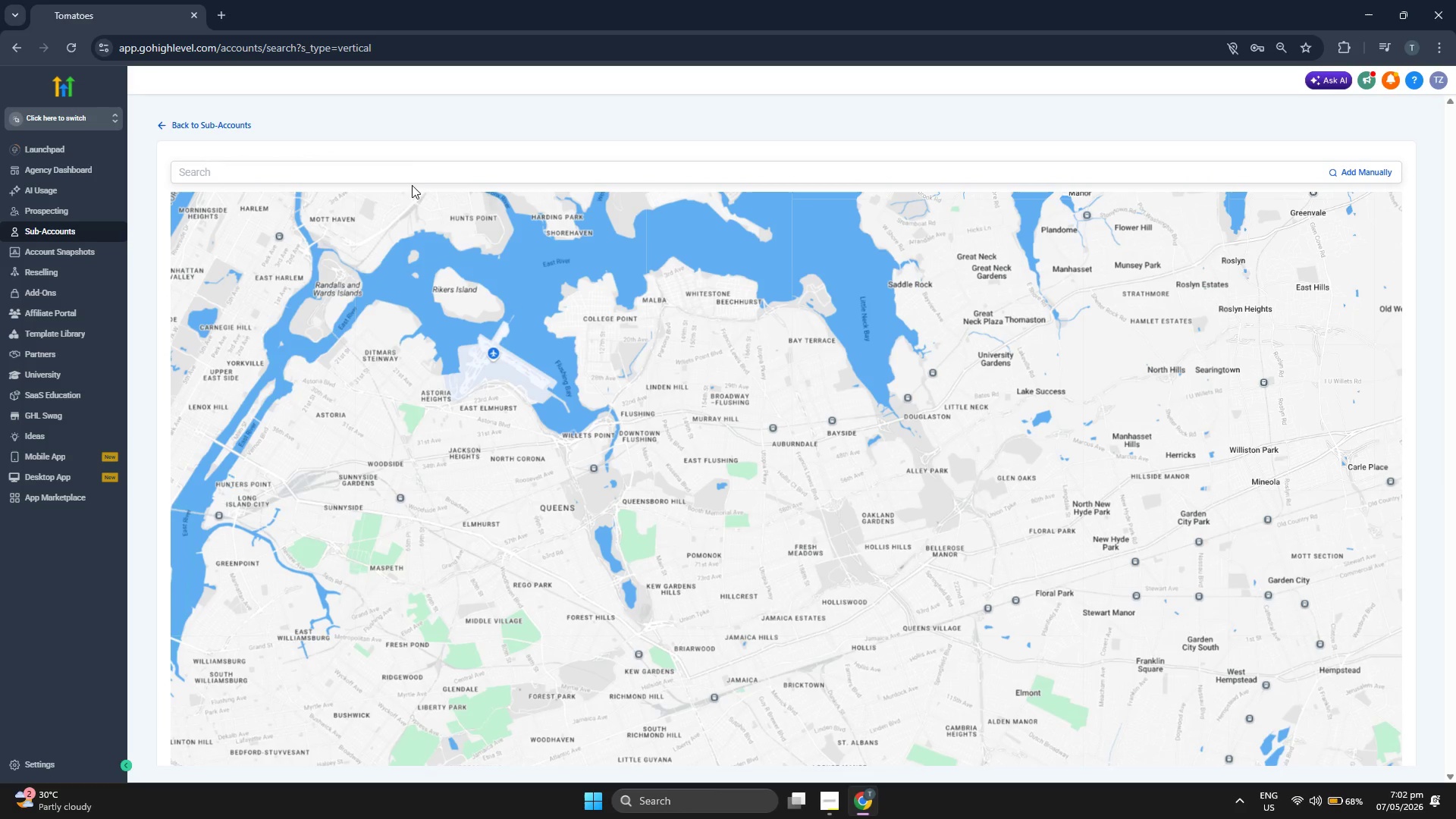 
left_click([415, 171])
 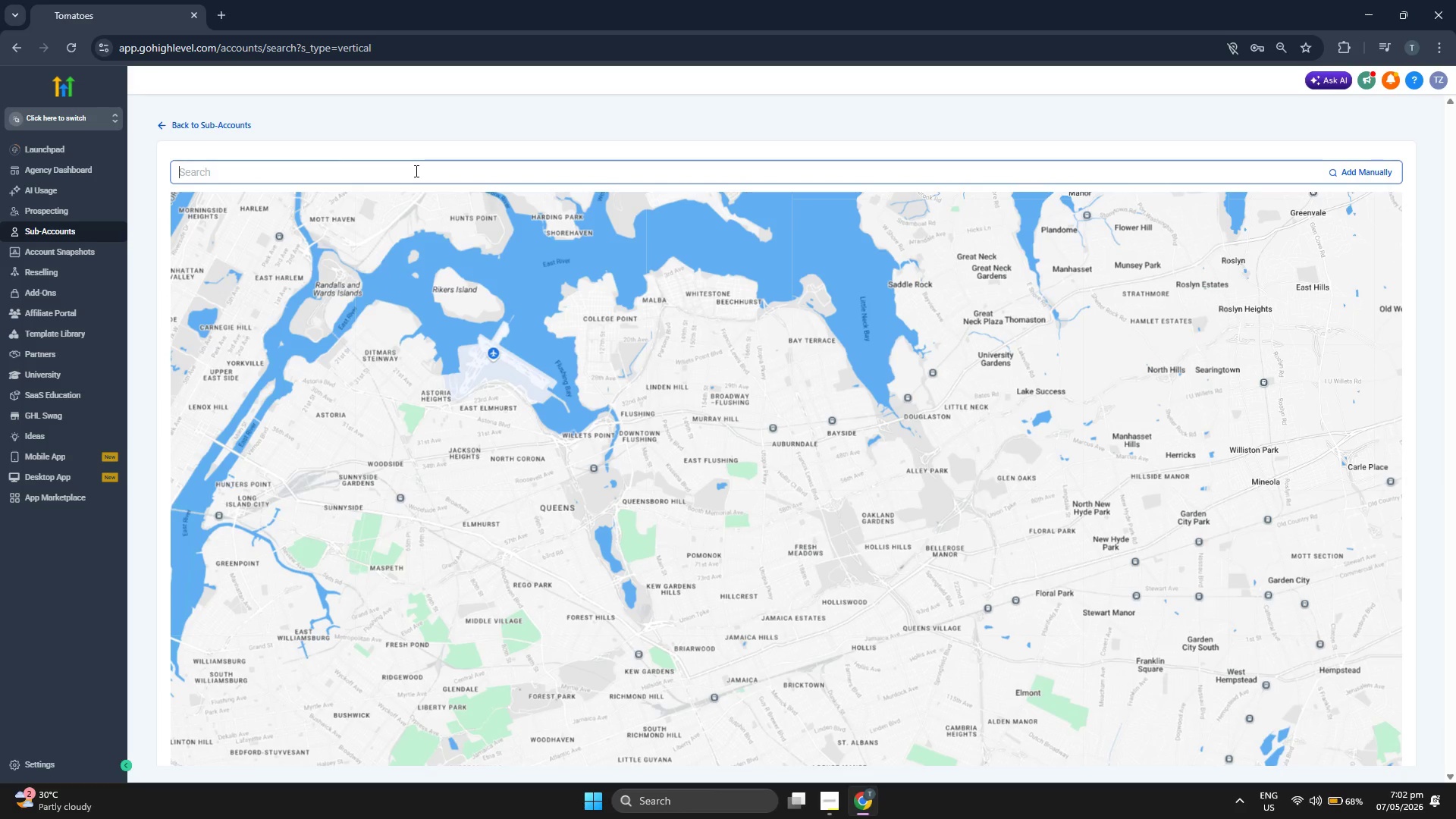 
type(Fresh )
 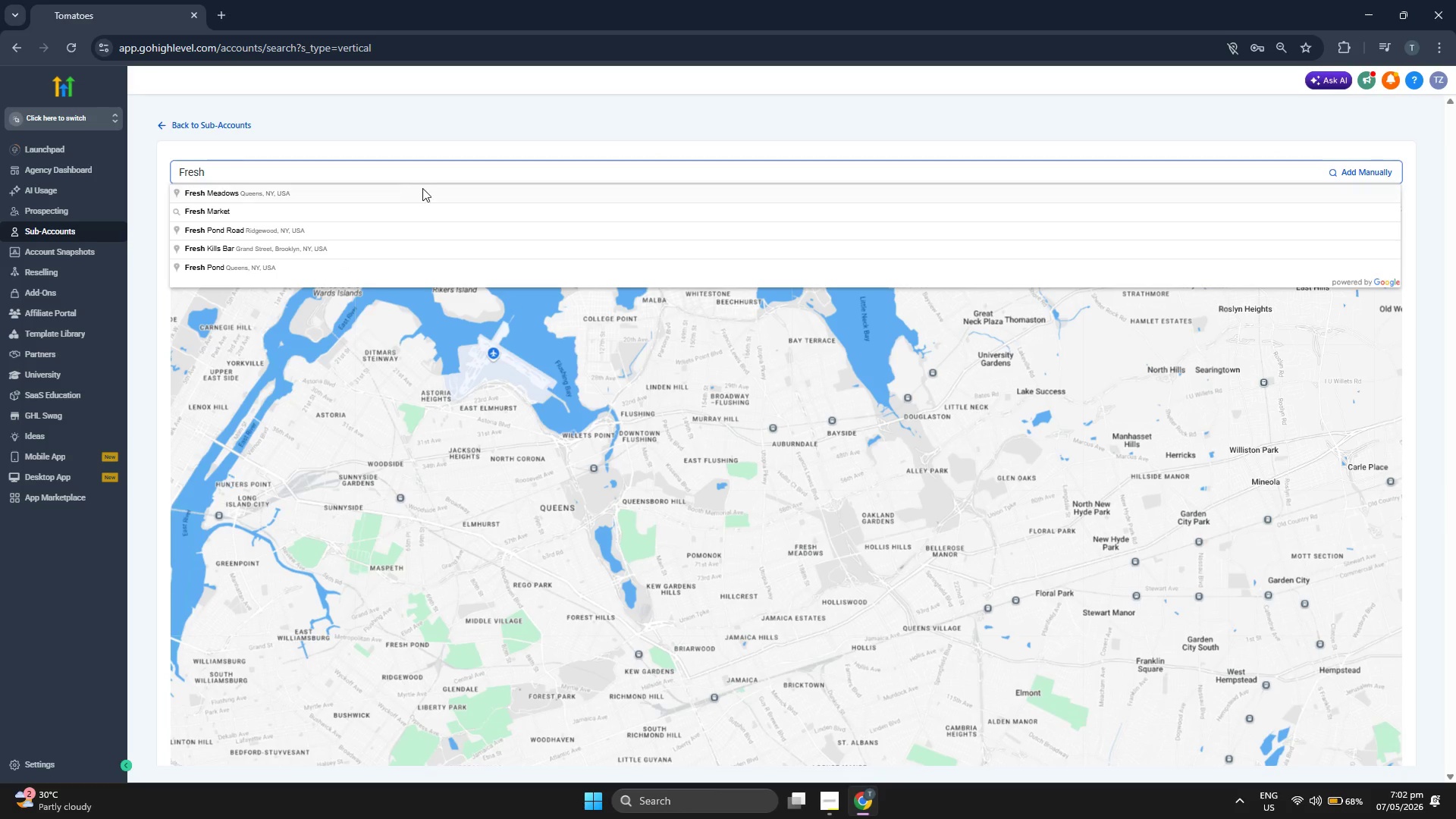 
left_click([424, 192])
 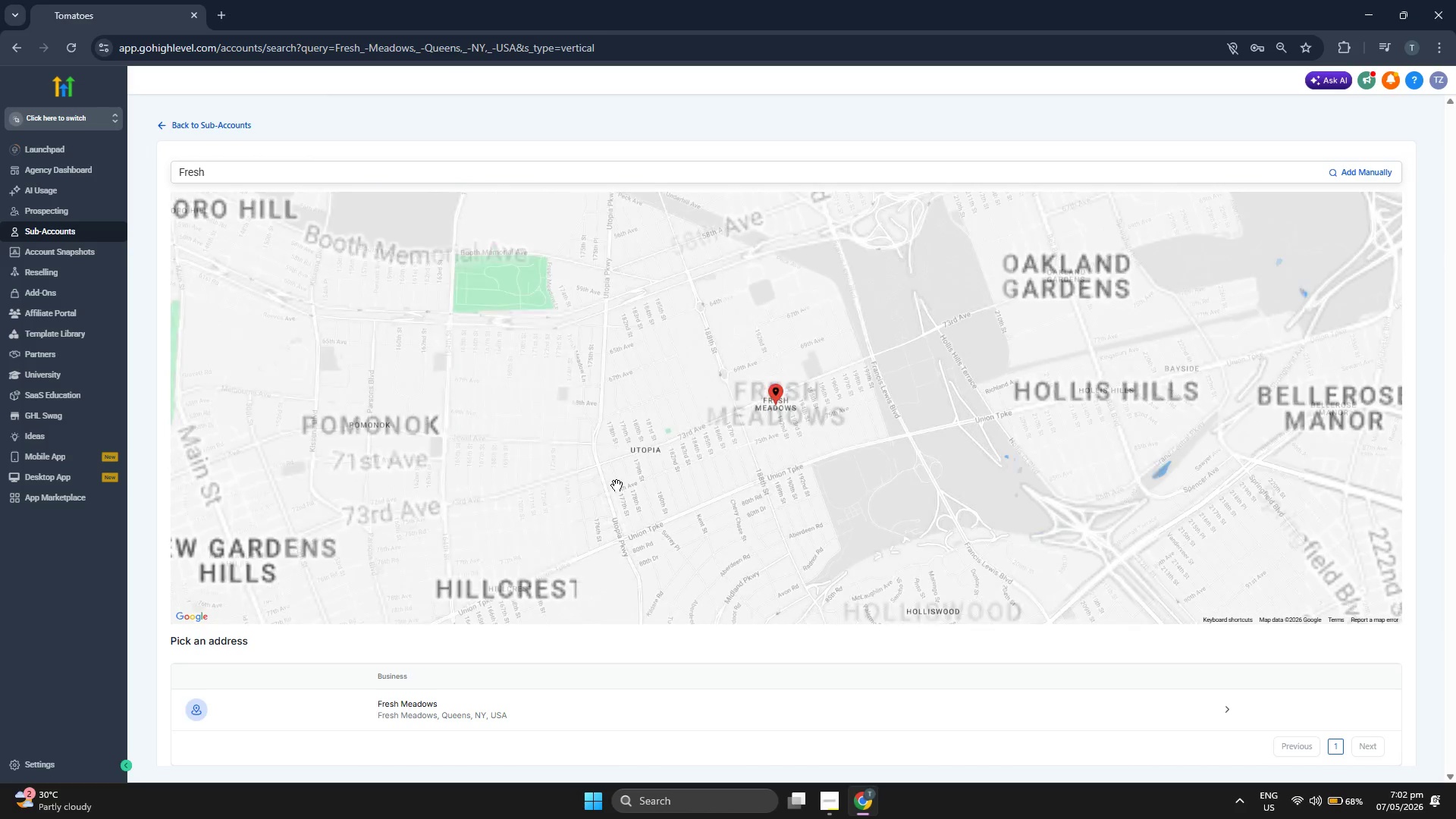 
left_click_drag(start_coordinate=[393, 490], to_coordinate=[701, 506])
 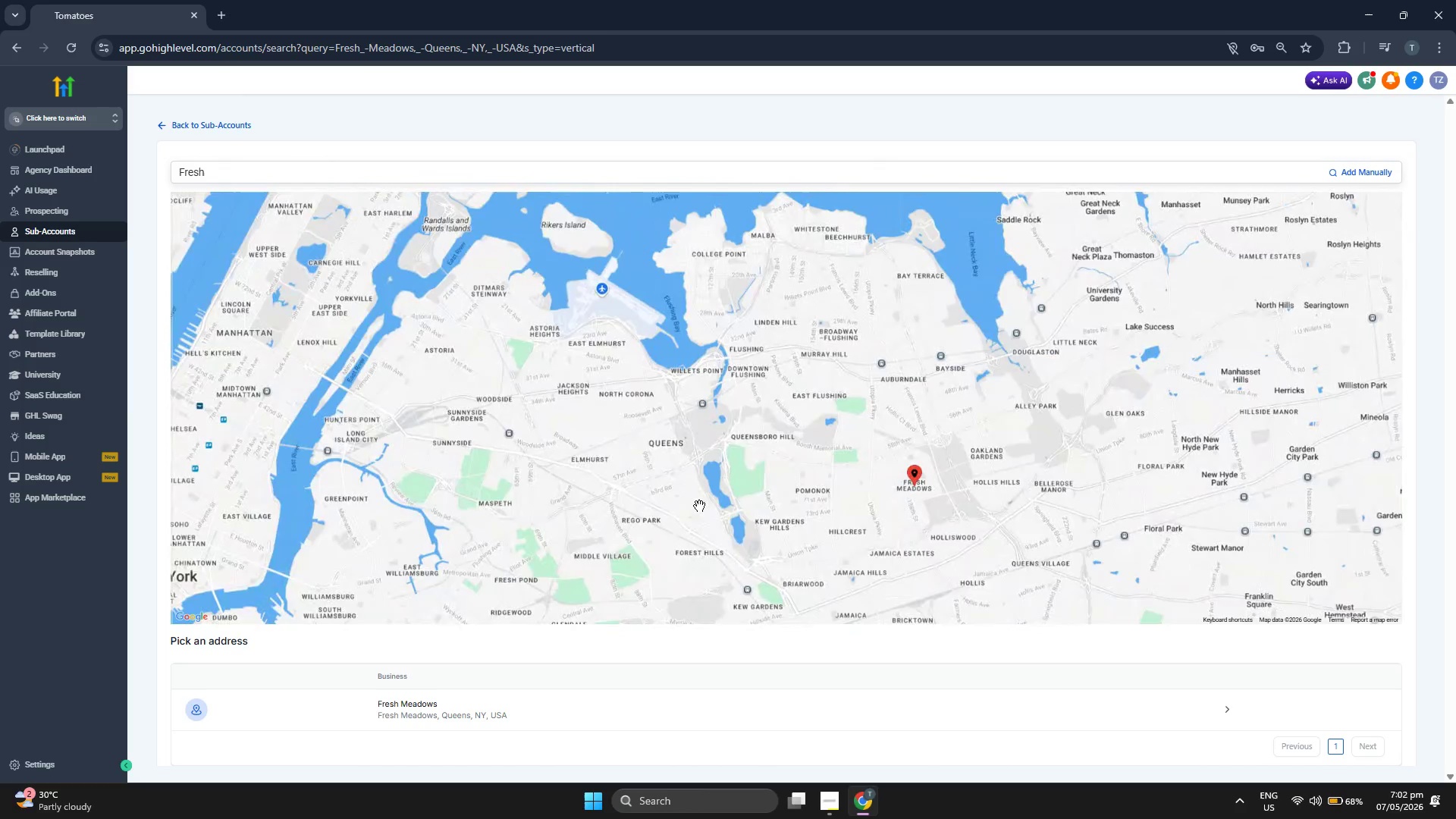 
scroll: coordinate [698, 507], scroll_direction: down, amount: 7.0
 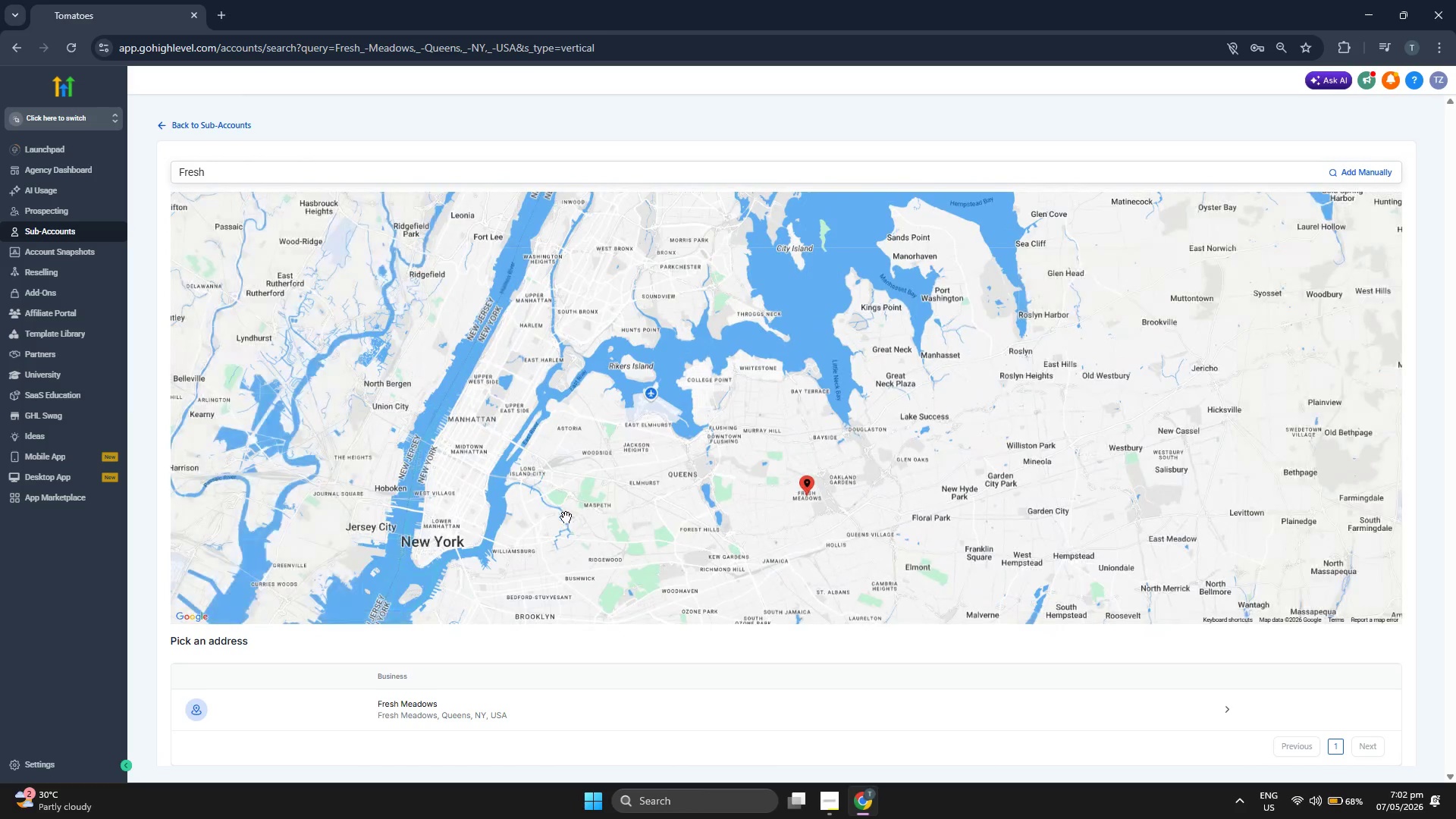 
left_click_drag(start_coordinate=[560, 514], to_coordinate=[654, 511])
 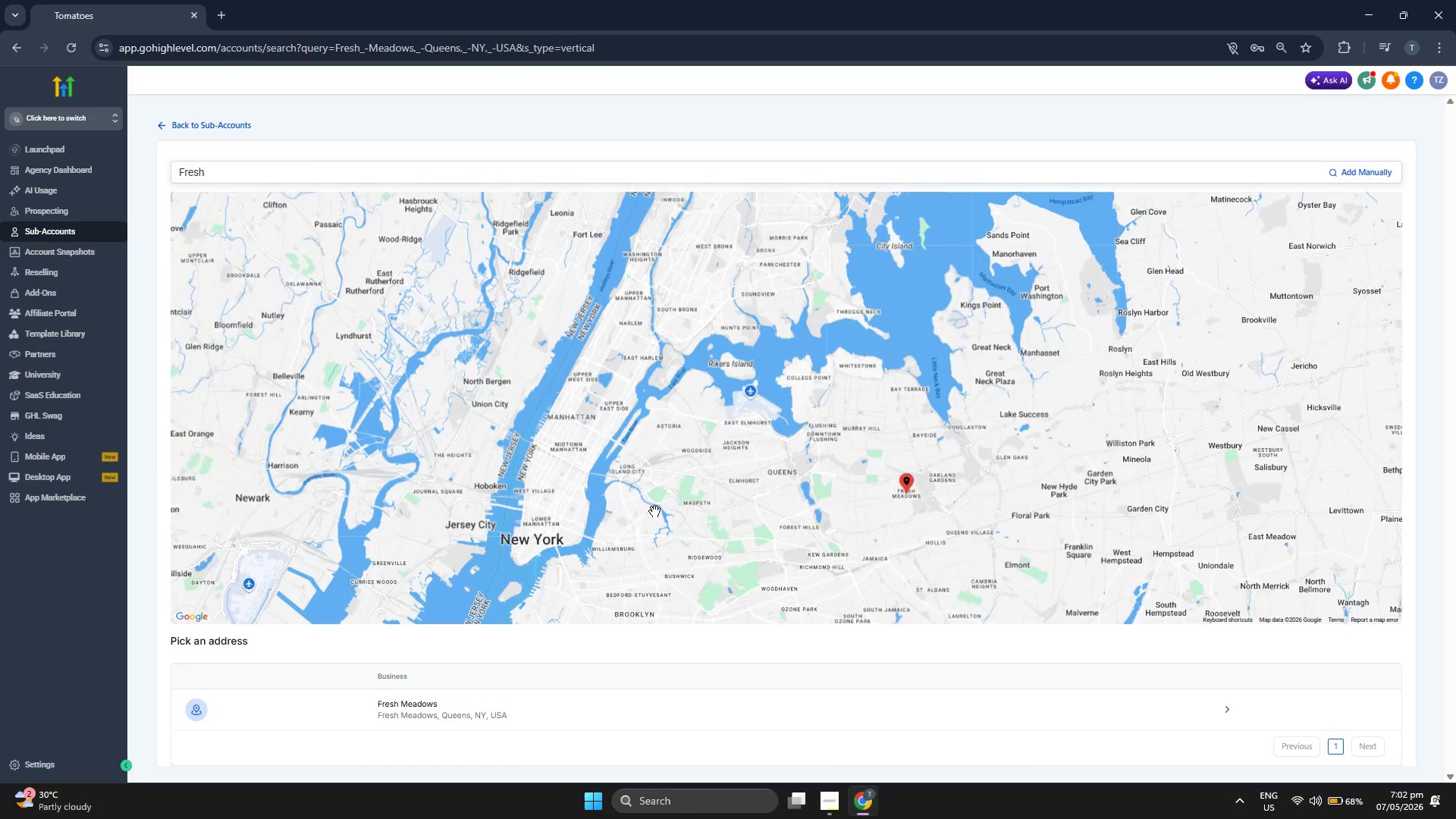 
scroll: coordinate [654, 511], scroll_direction: down, amount: 1.0
 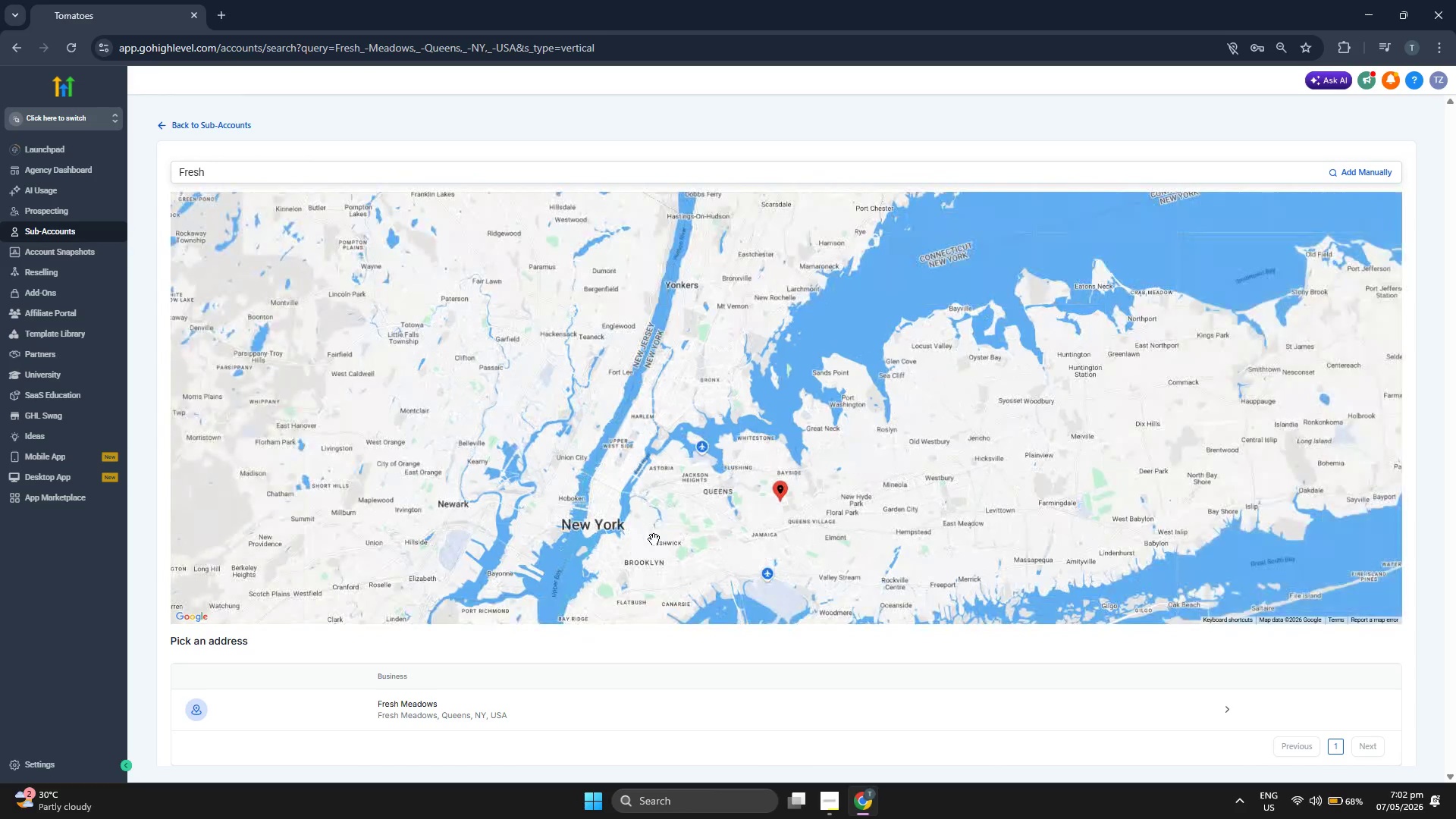 
left_click_drag(start_coordinate=[656, 551], to_coordinate=[651, 533])
 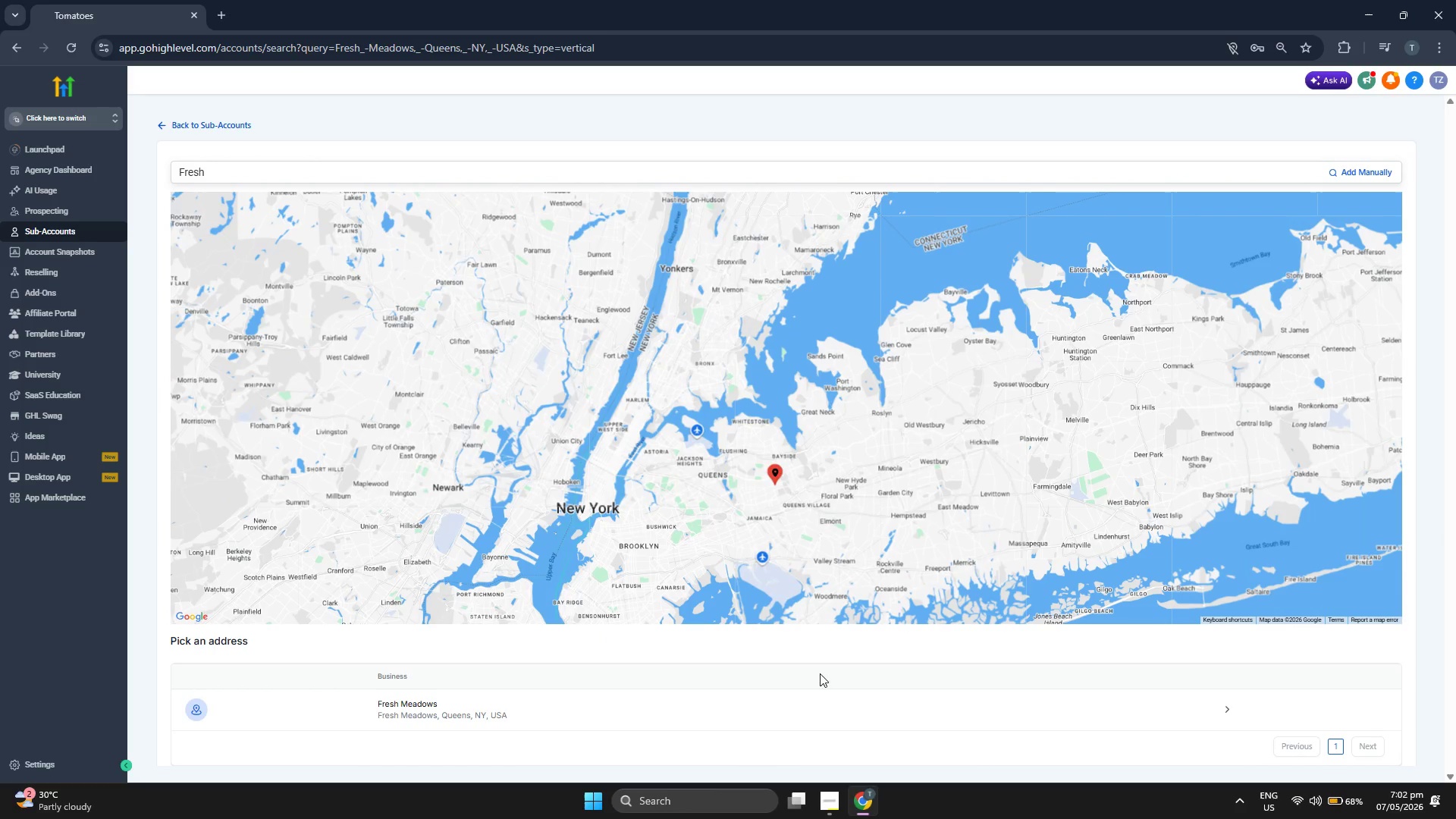 
left_click([820, 711])
 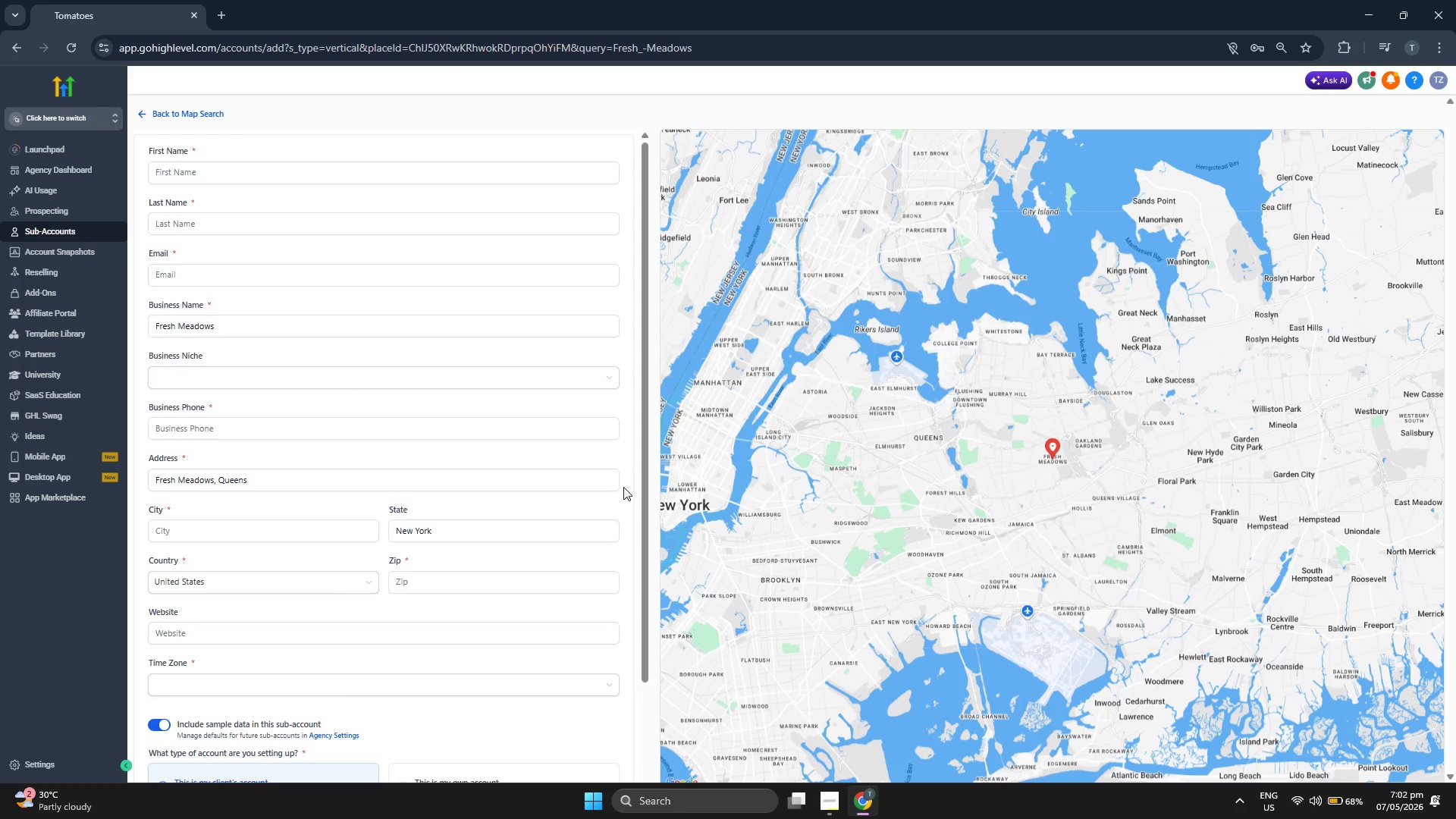 
scroll: coordinate [585, 444], scroll_direction: down, amount: 2.0
 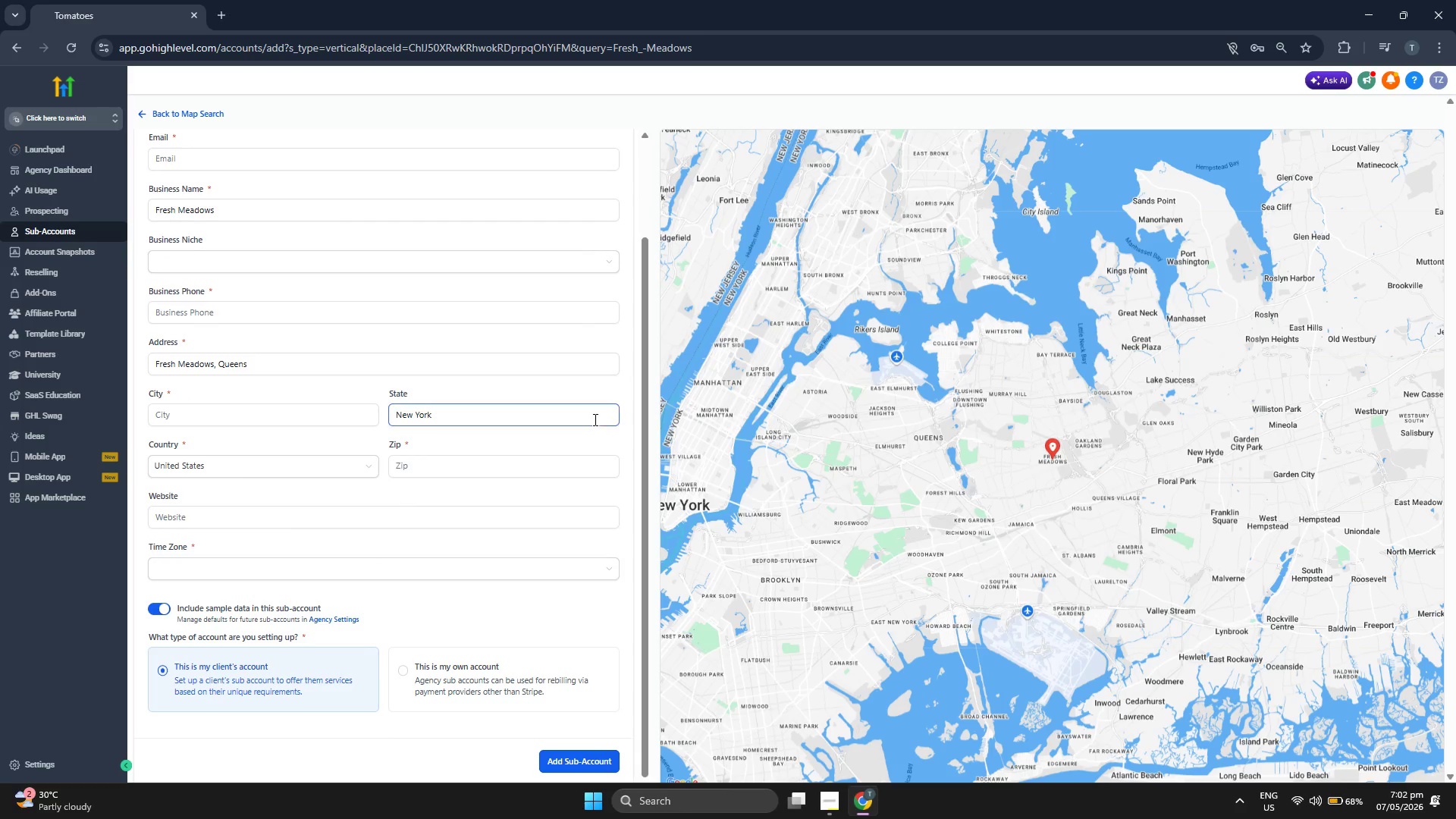 
scroll: coordinate [594, 422], scroll_direction: up, amount: 2.0
 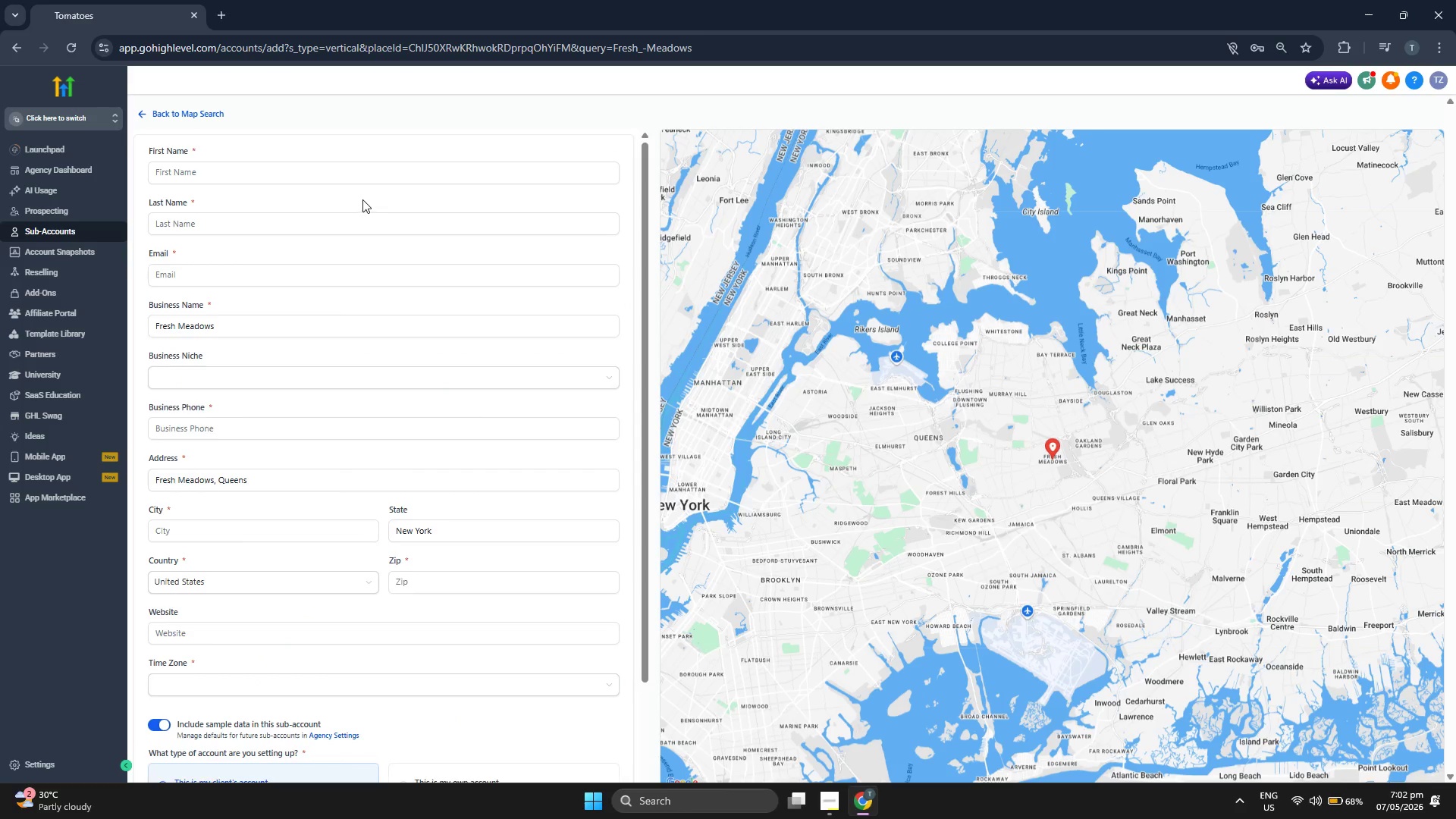 
left_click([381, 173])
 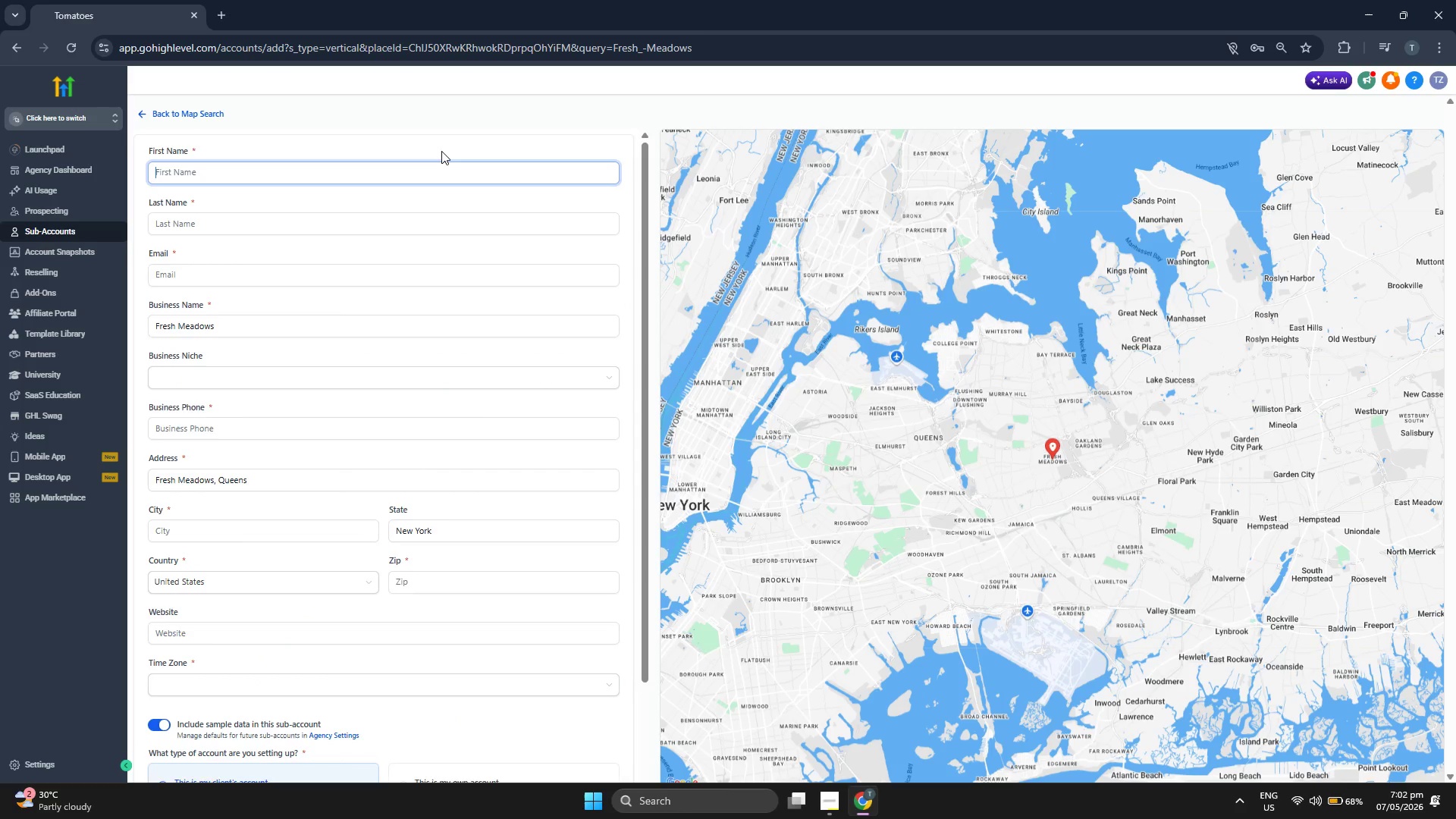 
type(Vervc)
key(Backspace)
key(Backspace)
key(Backspace)
type(tcve)
key(Backspace)
key(Backspace)
key(Backspace)
type(vel)
 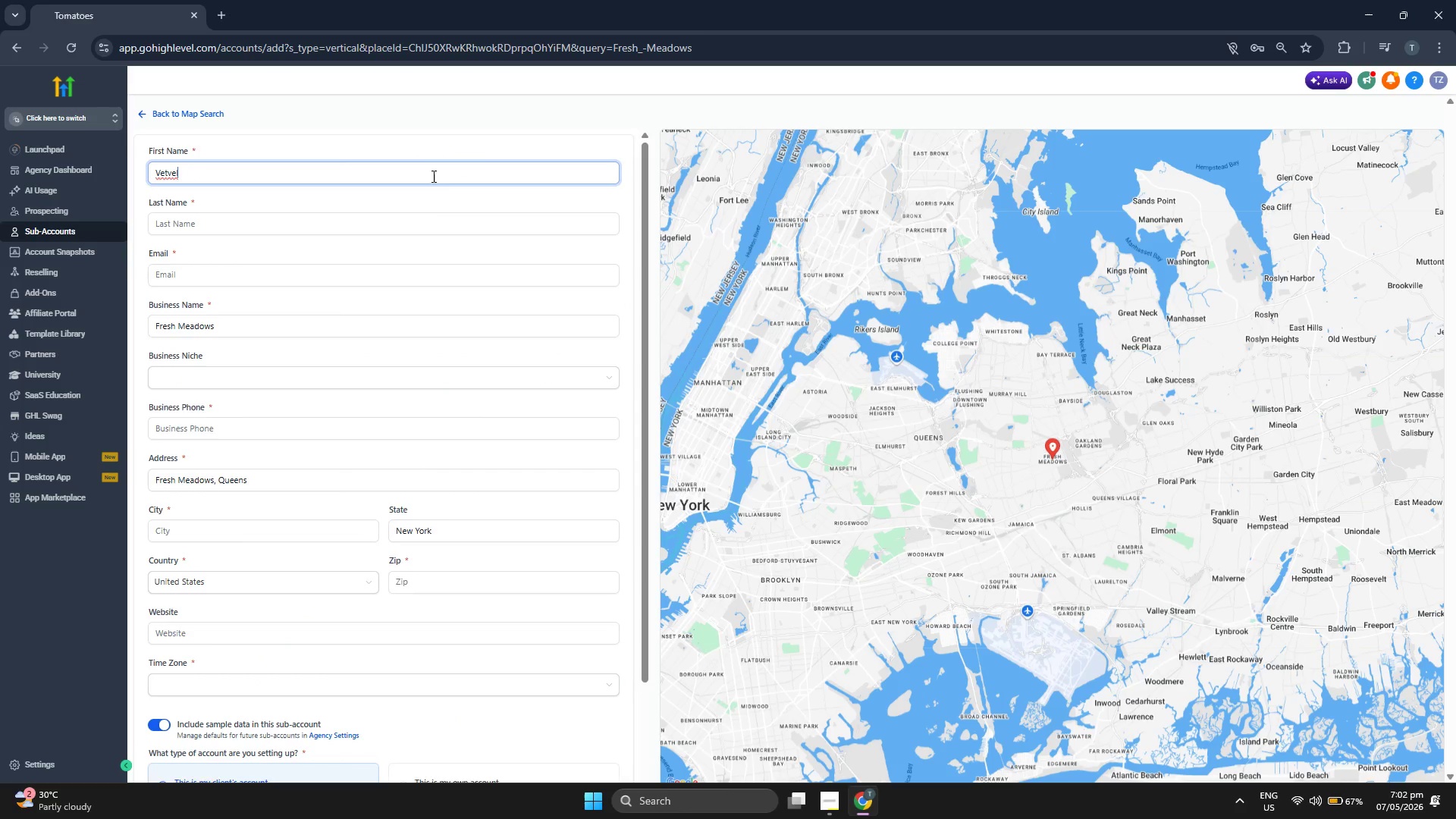 
left_click([425, 221])
 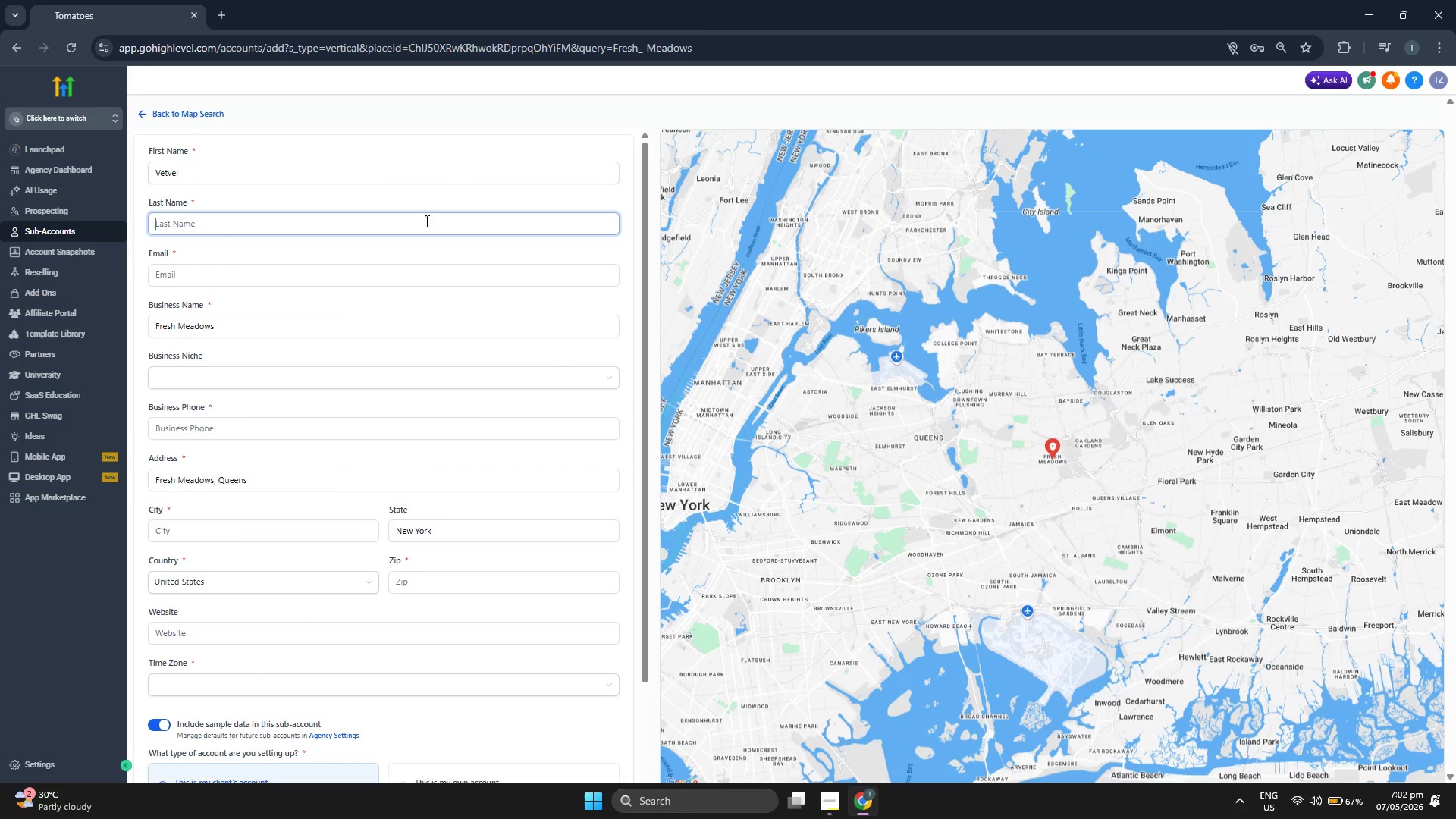 
type(Crema)
 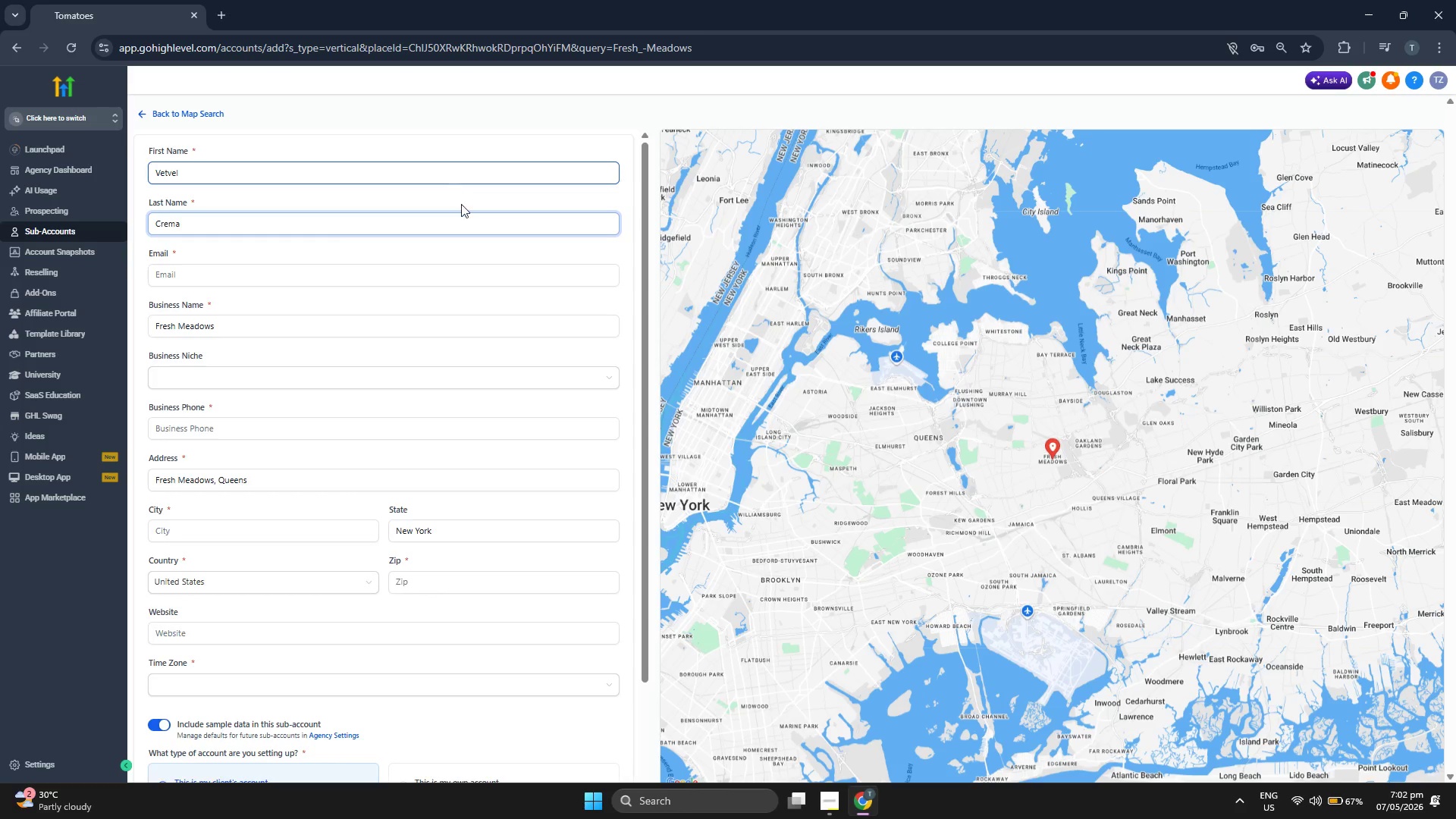 
left_click([462, 205])
 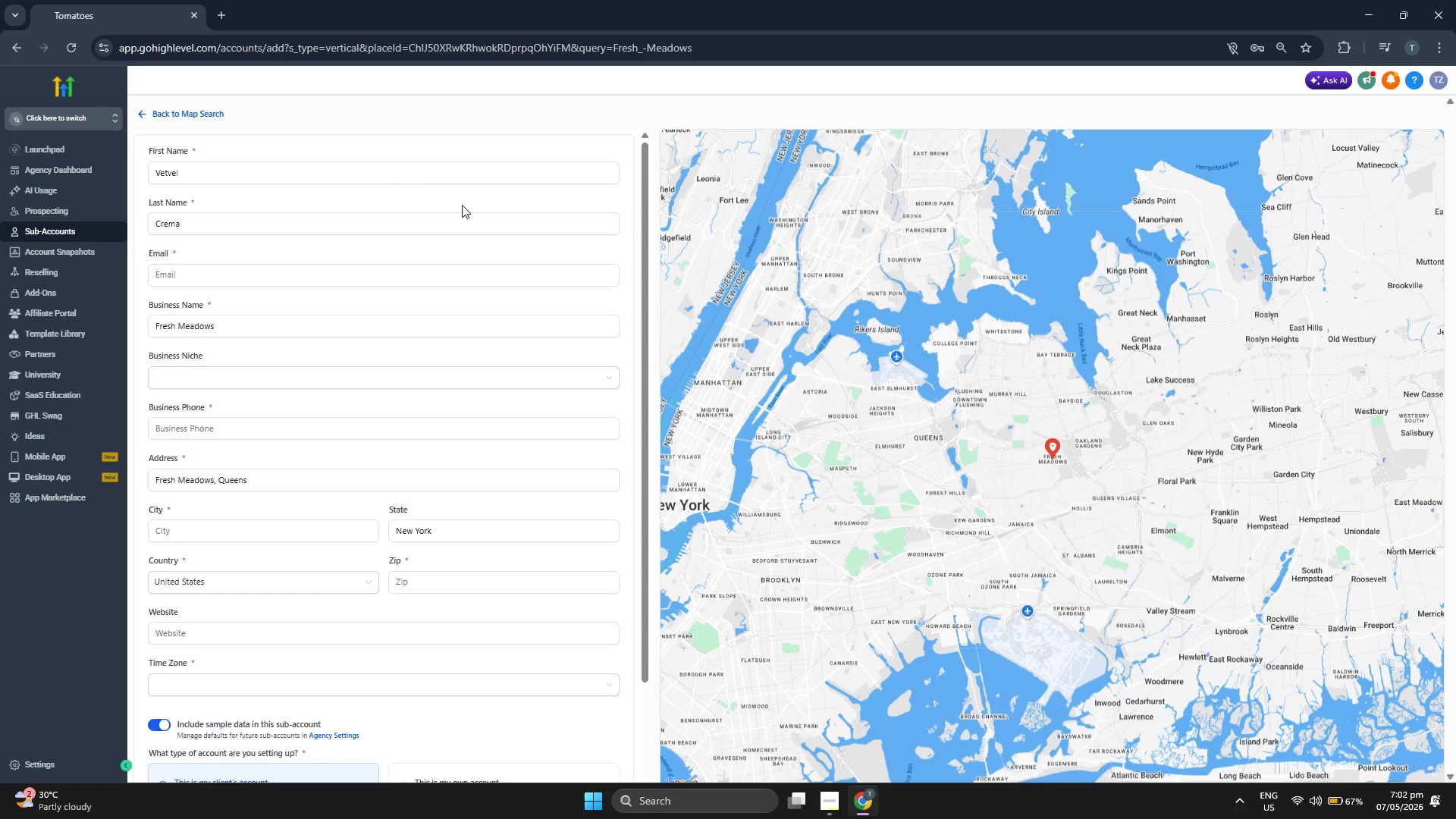 
scroll: coordinate [447, 216], scroll_direction: up, amount: 1.0
 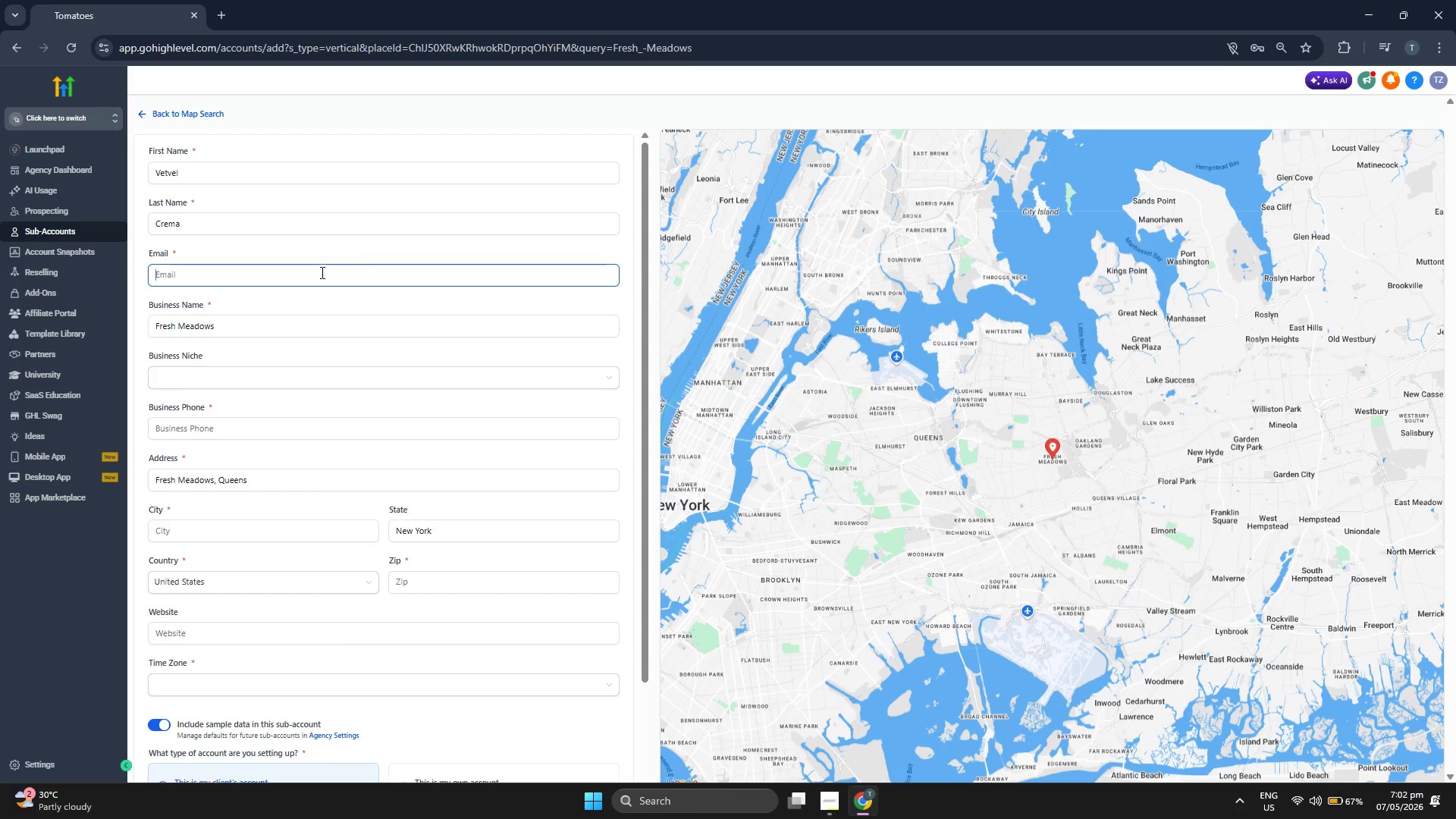 
type(ce)
key(Backspace)
key(Backspace)
type(ver)
key(Backspace)
key(Backspace)
type(elvetcrema)
 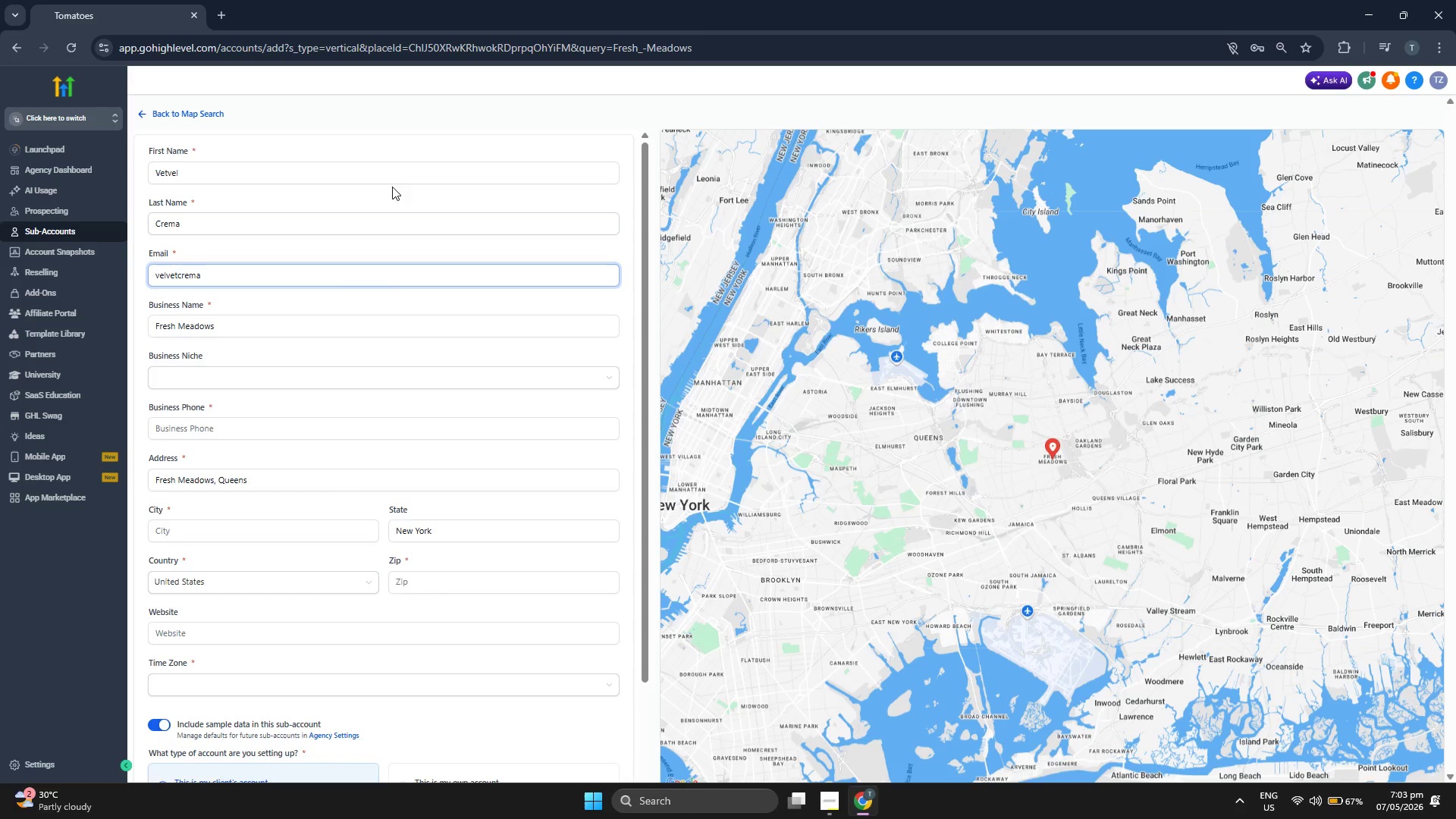 
left_click([387, 177])
 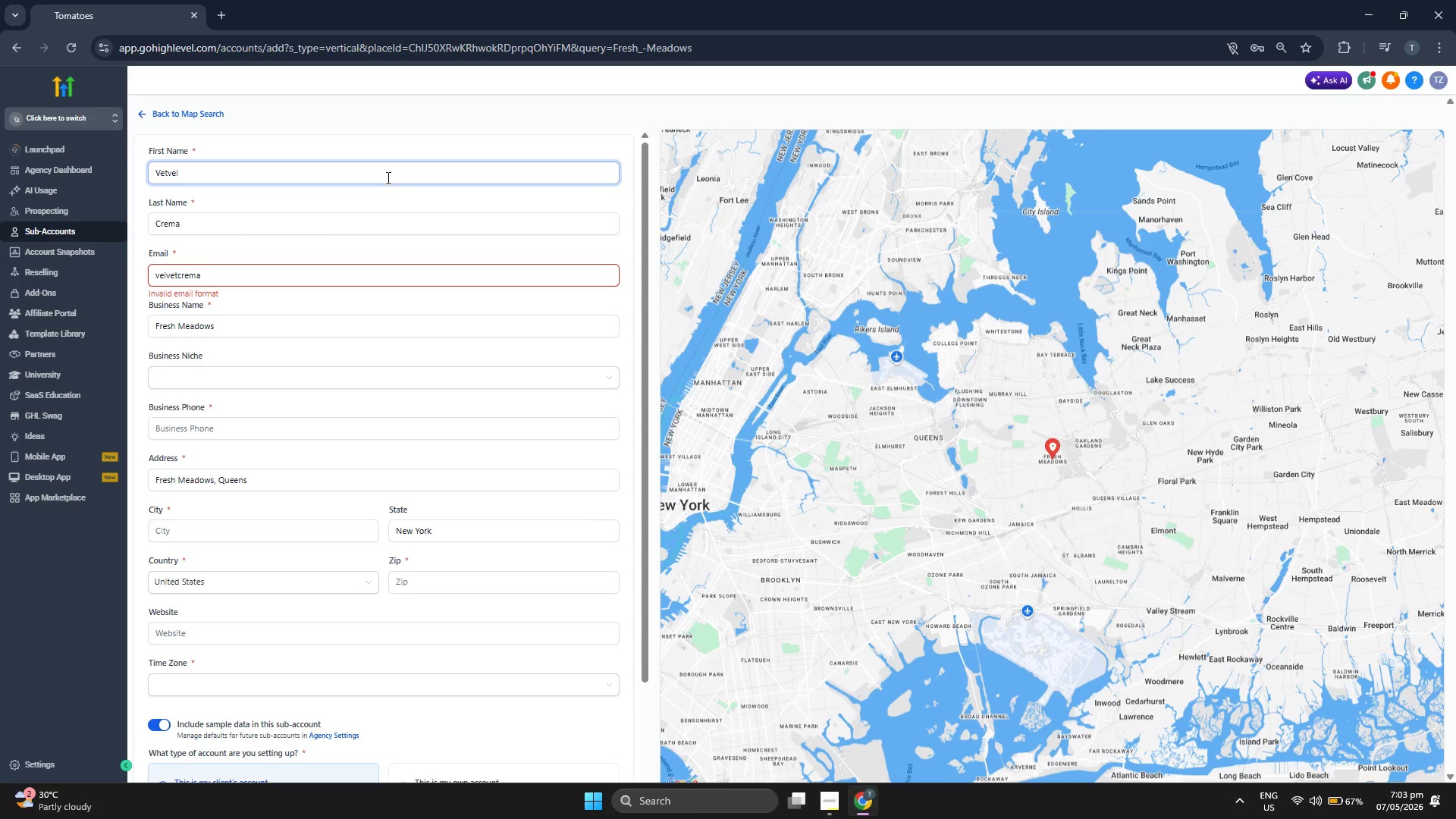 
key(Backspace)
key(Backspace)
key(Backspace)
key(Backspace)
type(lvet)
 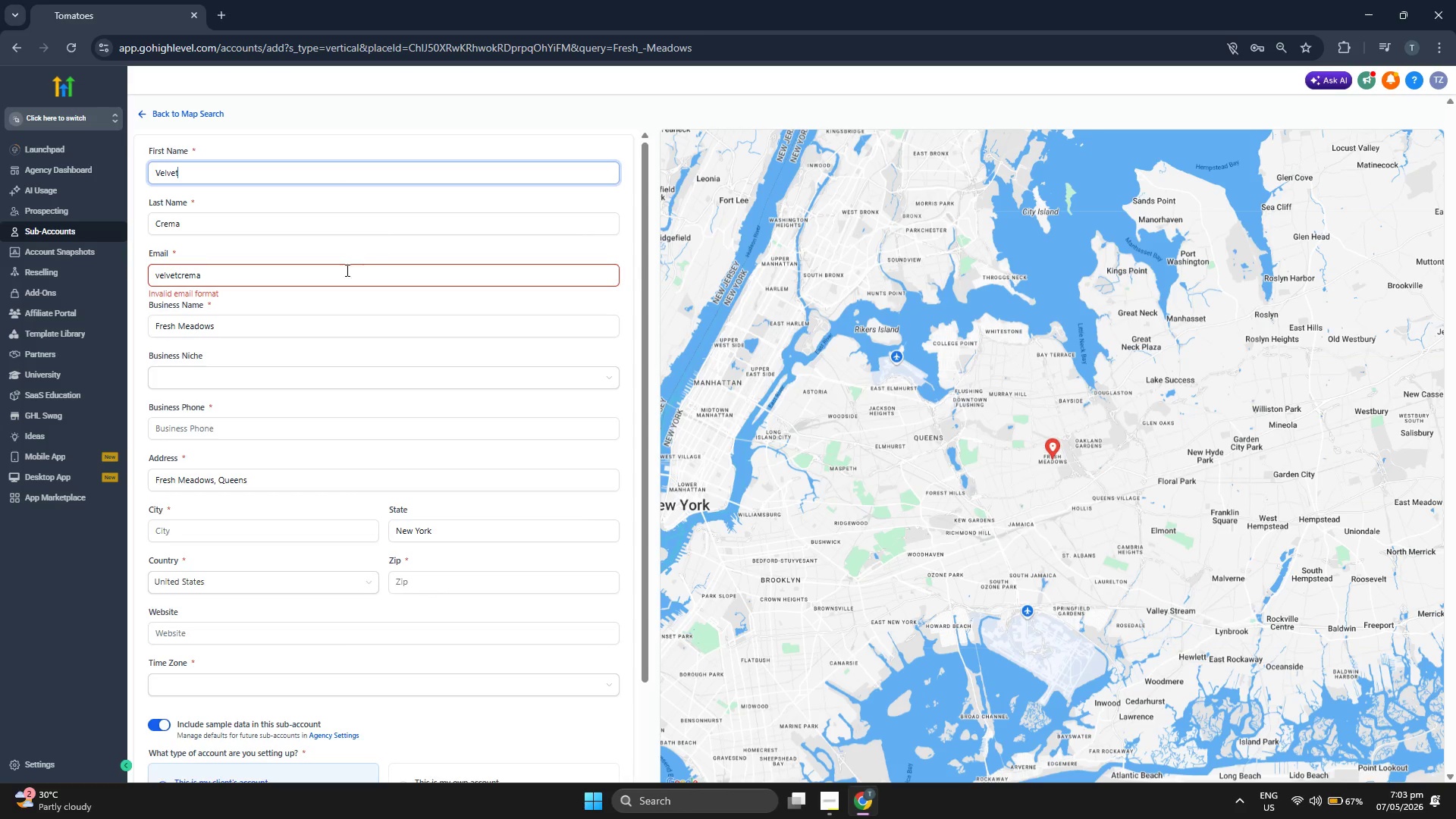 
left_click([340, 277])
 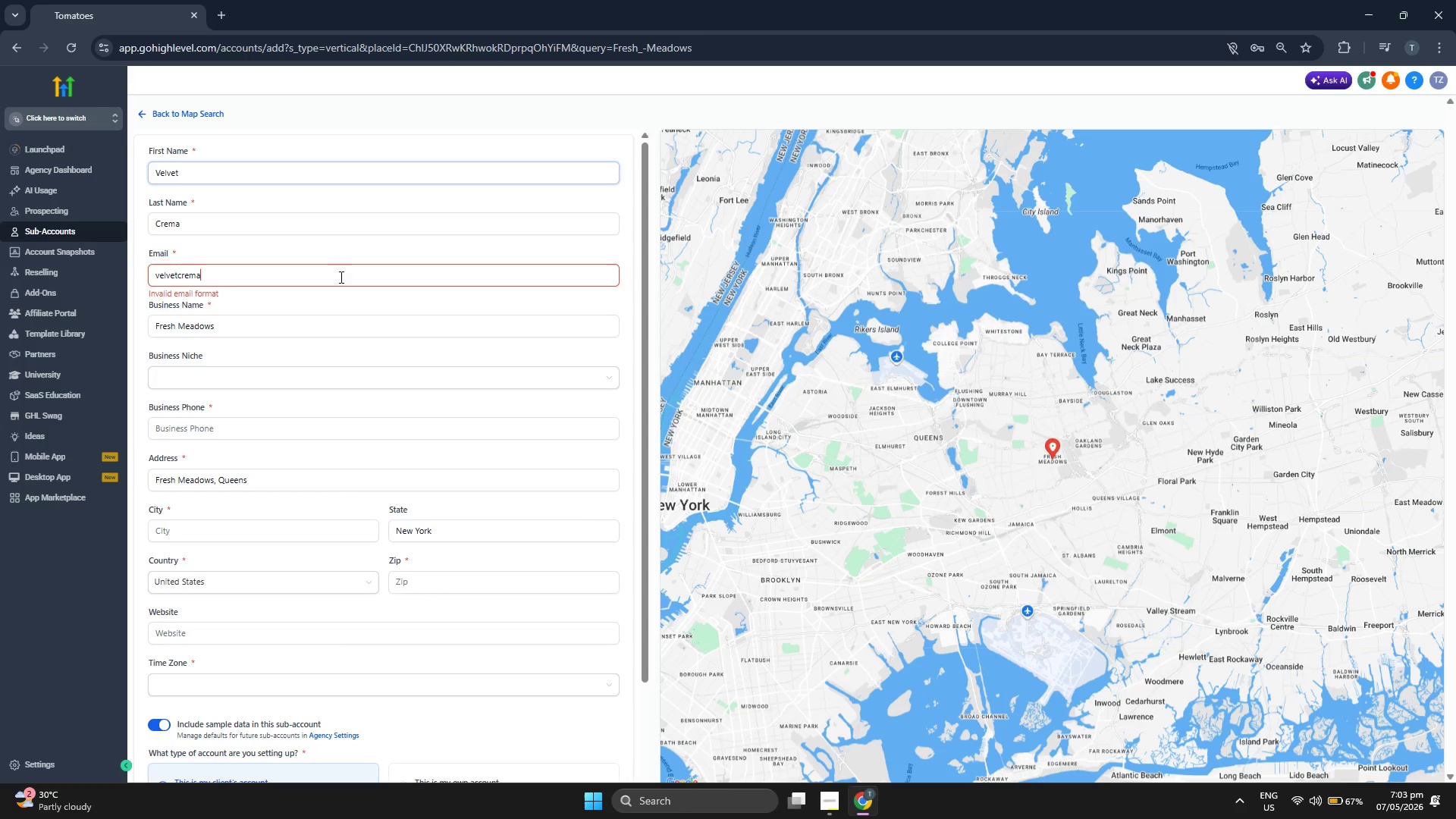 
type(@gre)
key(Backspace)
key(Backspace)
key(Backspace)
type(freshmedaows)
key(Backspace)
key(Backspace)
key(Backspace)
key(Backspace)
key(Backspace)
type(adows.com)
 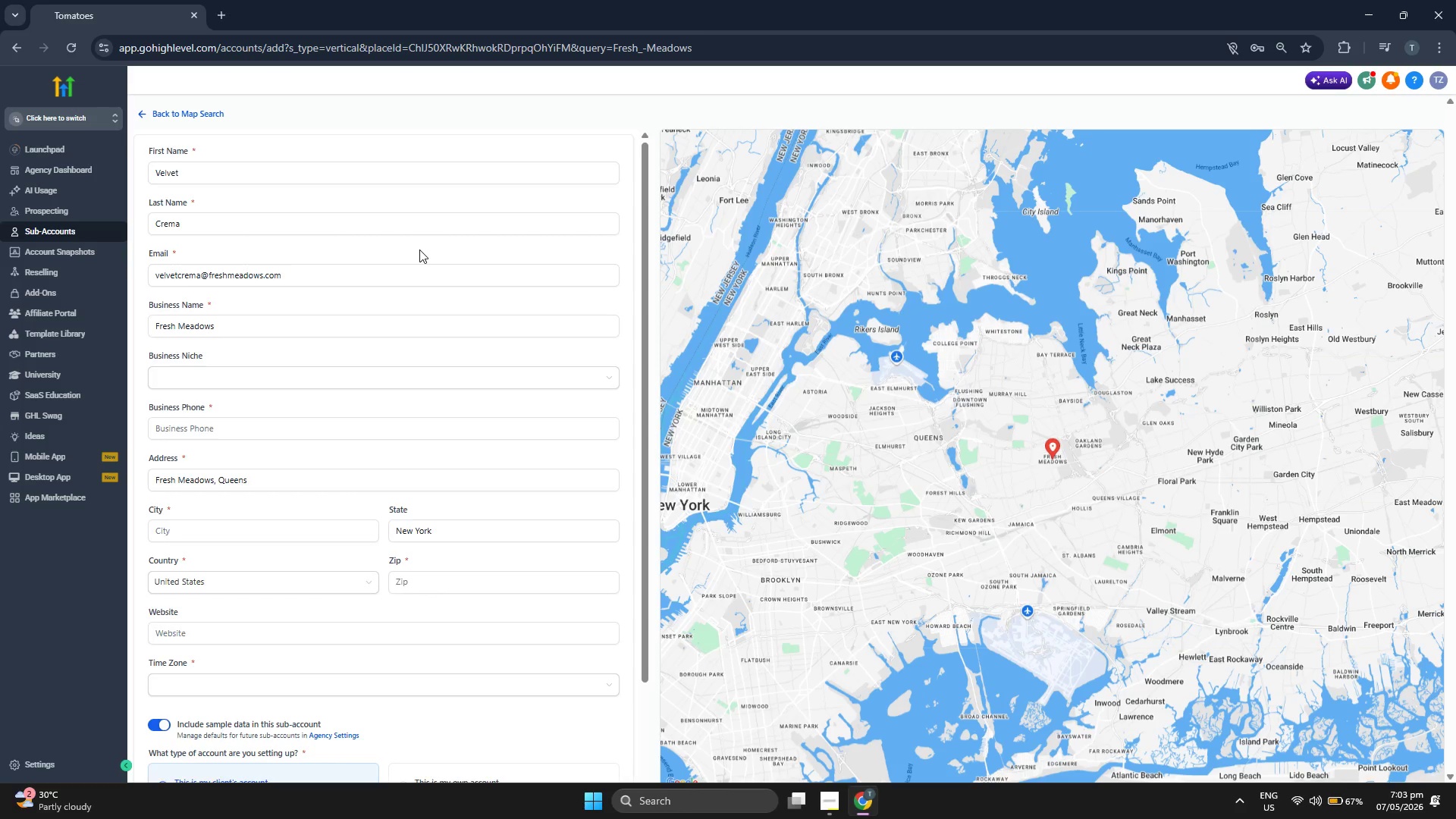 
scroll: coordinate [429, 246], scroll_direction: down, amount: 1.0
 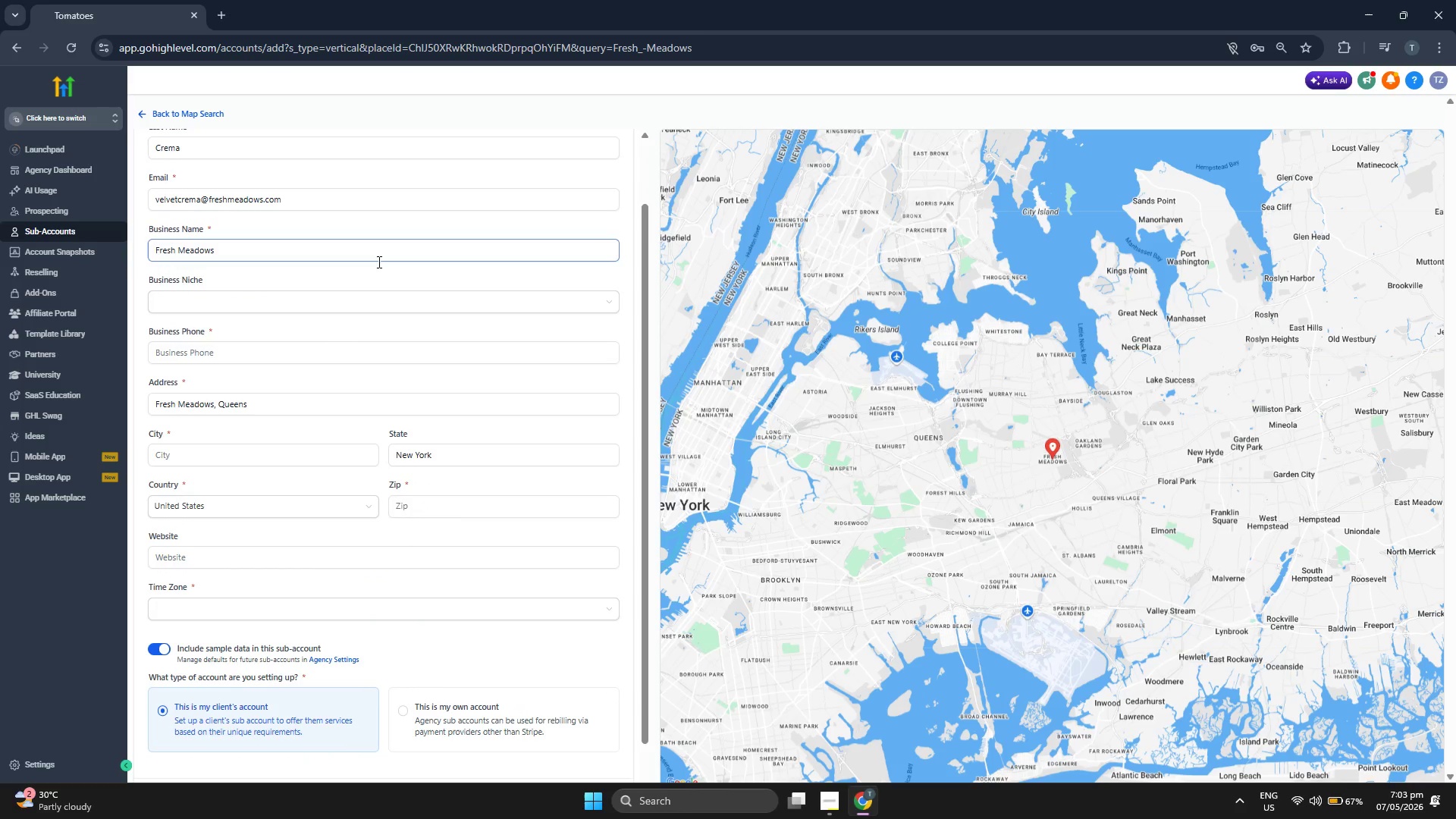 
left_click([375, 265])
 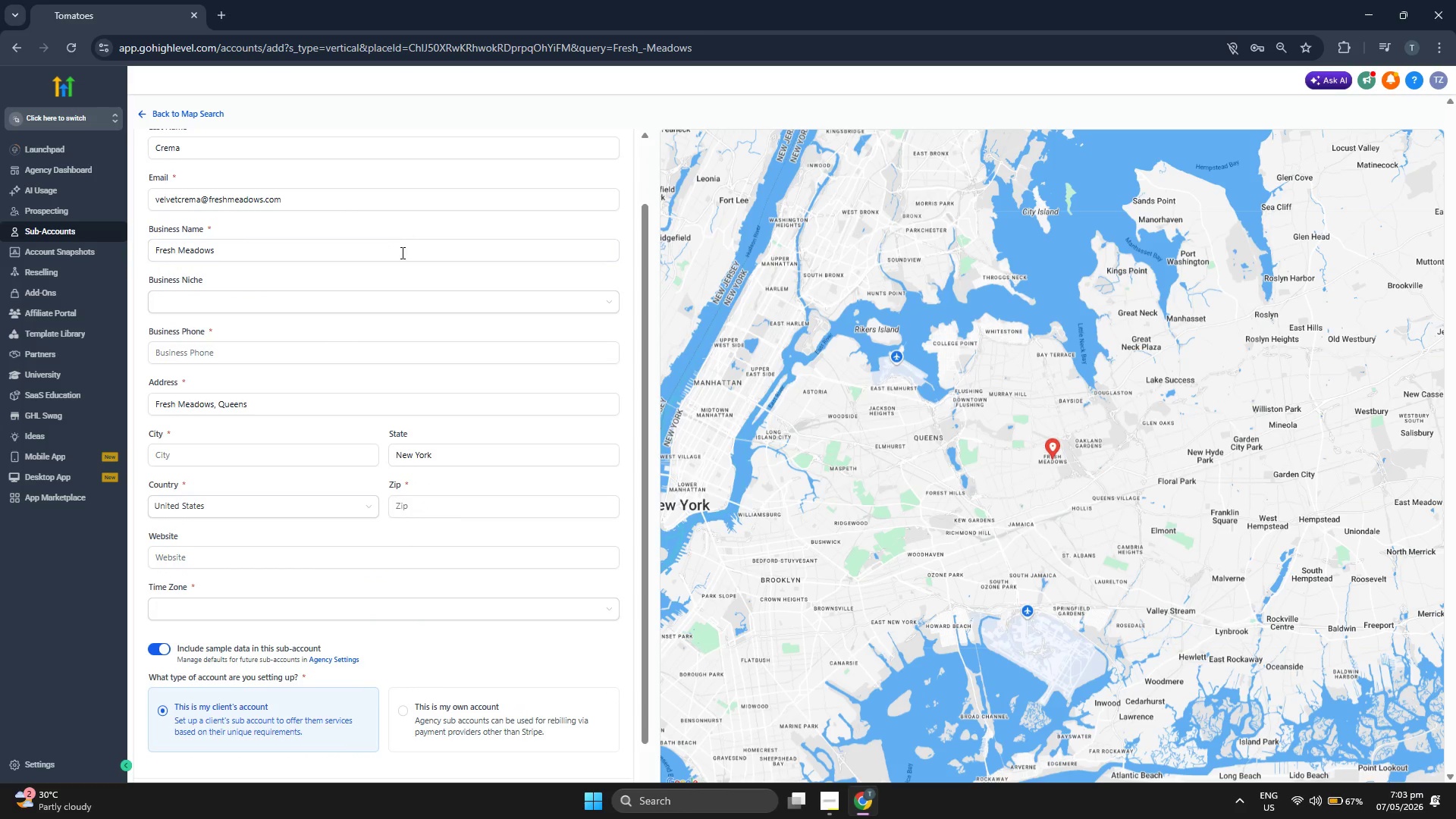 
left_click([399, 255])
 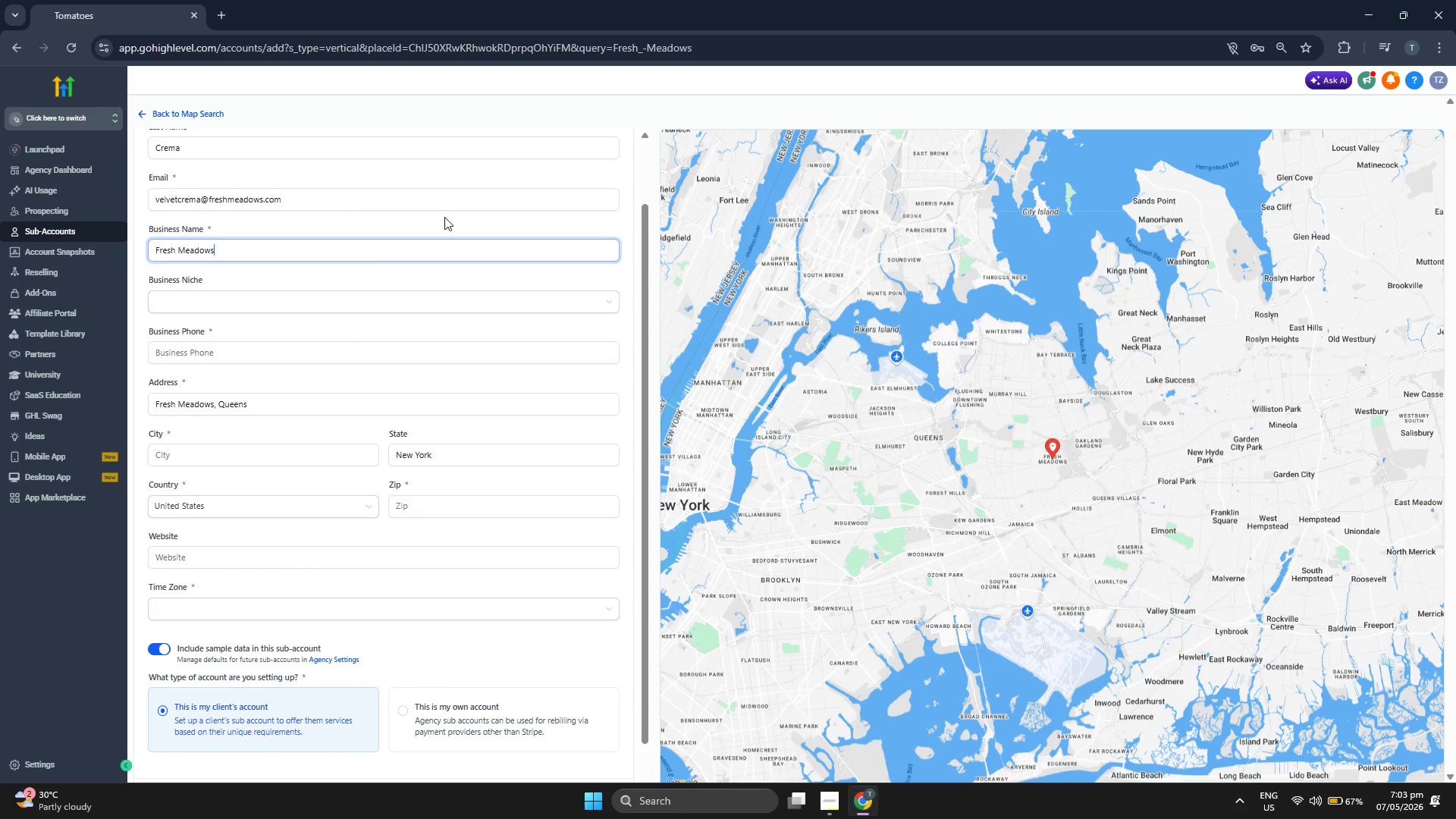 
key(Backspace)
key(Backspace)
key(Backspace)
key(Backspace)
key(Backspace)
key(Backspace)
key(Backspace)
key(Backspace)
key(Backspace)
key(Backspace)
key(Backspace)
key(Backspace)
key(Backspace)
type(Velver)
key(Backspace)
type(t M)
key(Backspace)
type(Crema)
 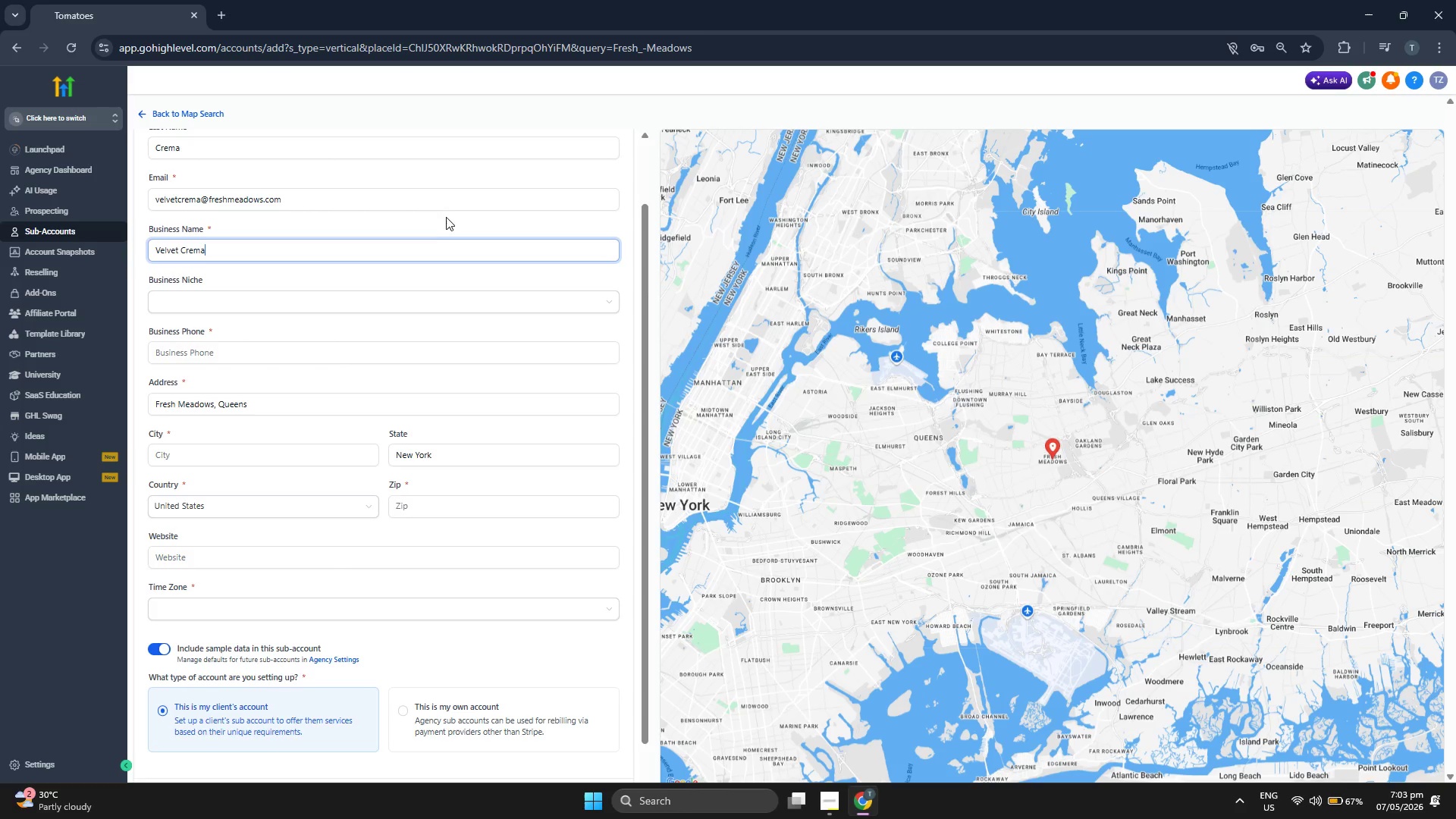 
left_click([449, 218])
 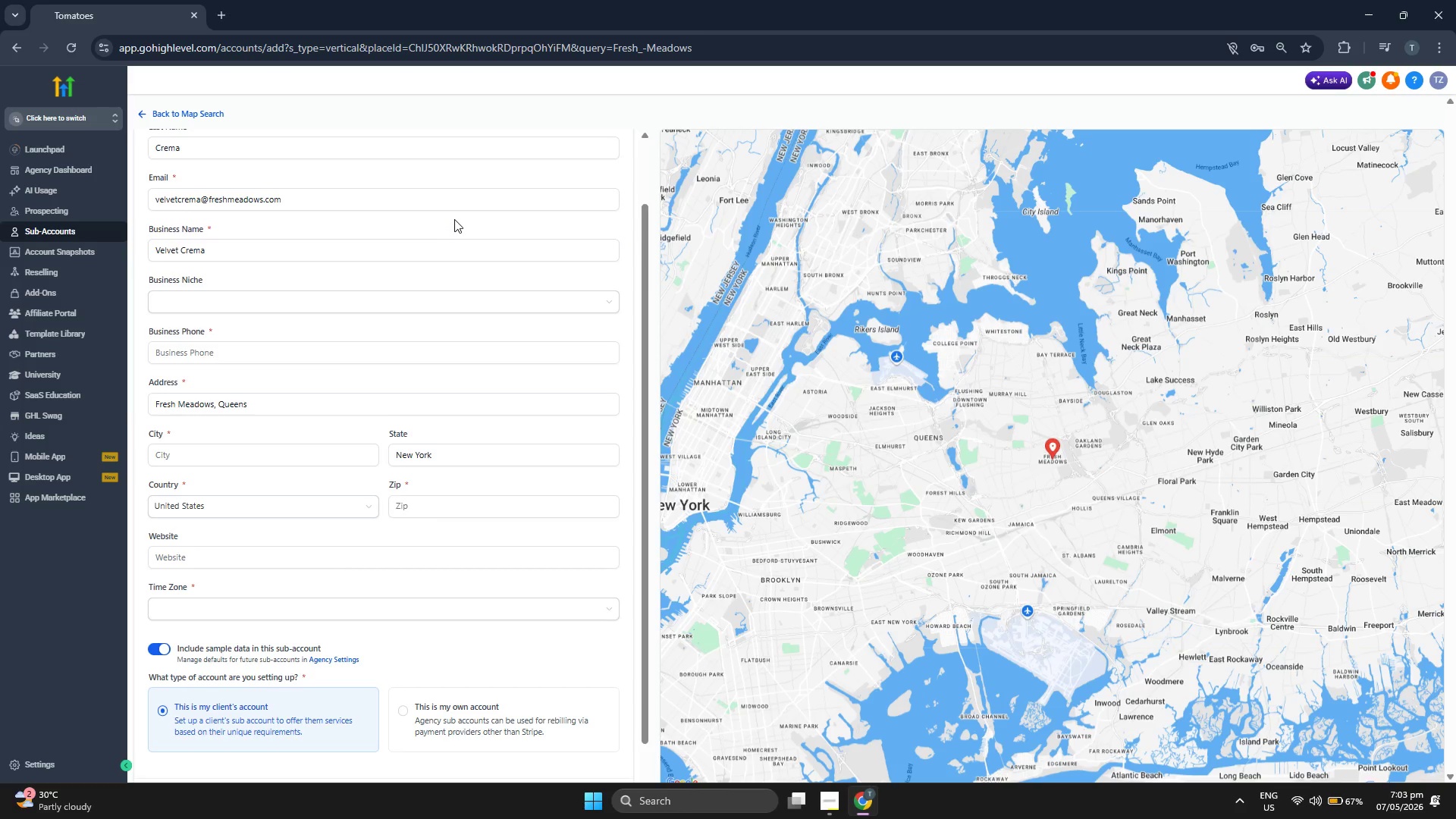 
scroll: coordinate [463, 226], scroll_direction: up, amount: 3.0
 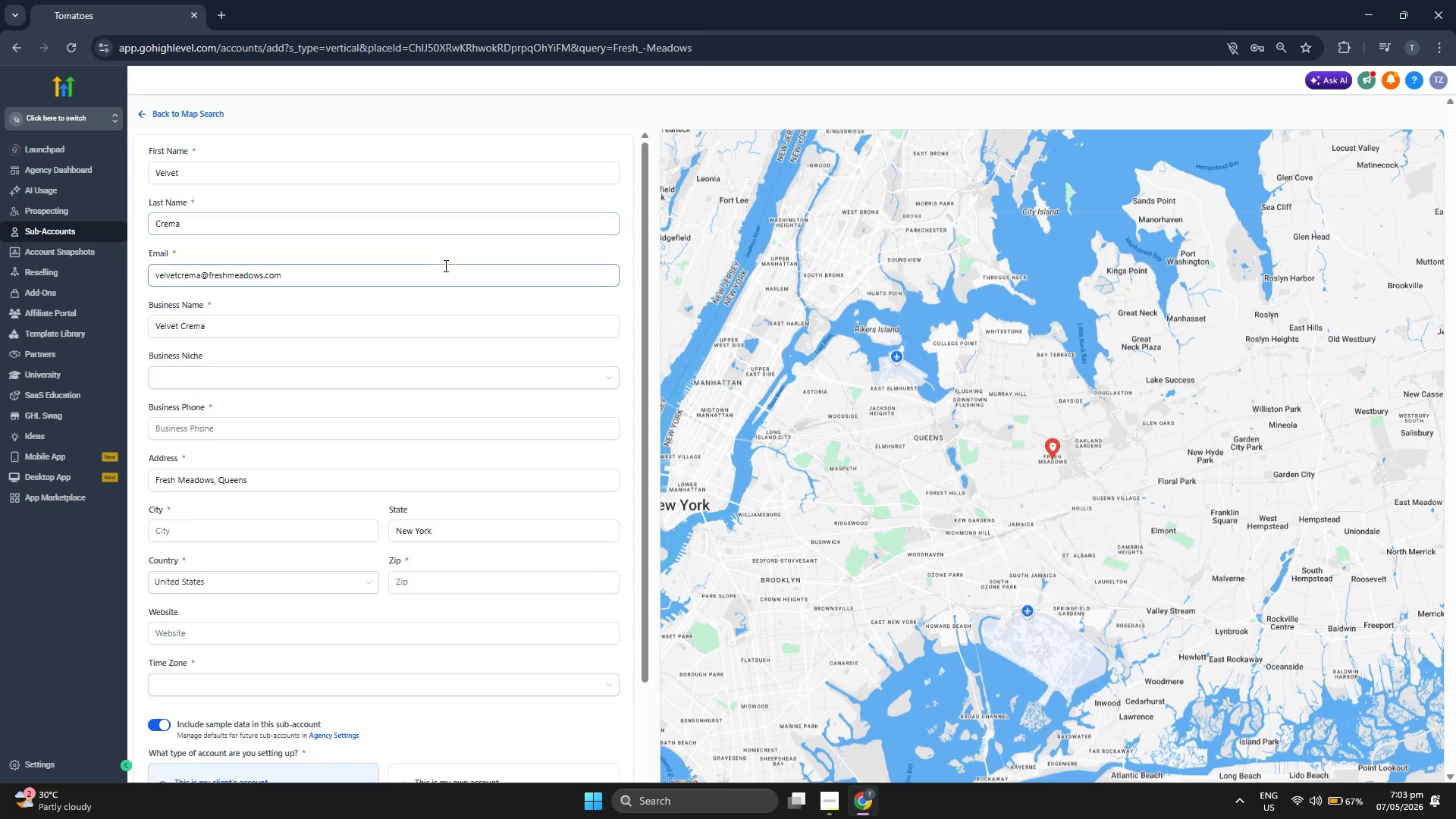 
scroll: coordinate [446, 288], scroll_direction: down, amount: 1.0
 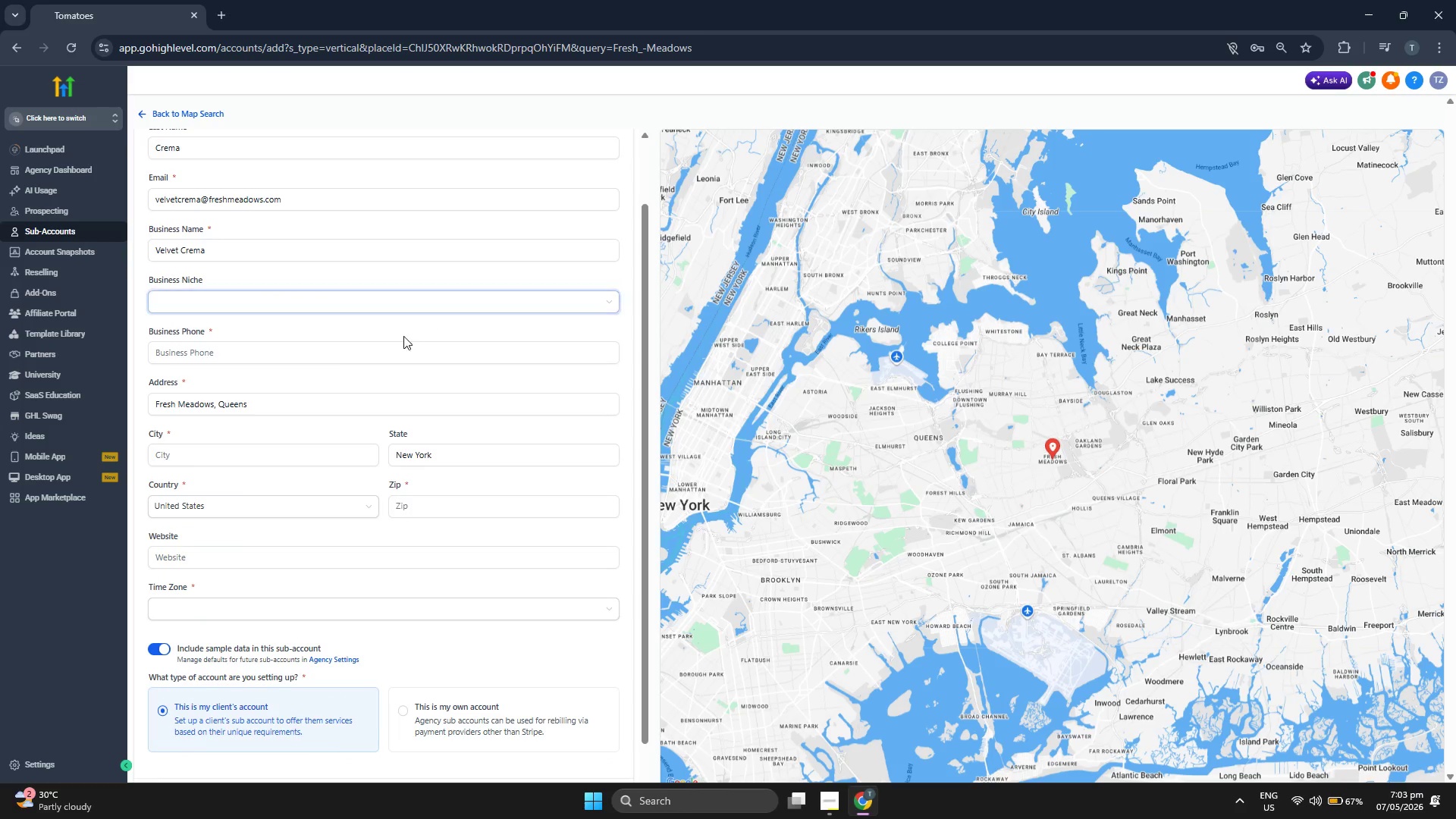 
left_click([391, 353])
 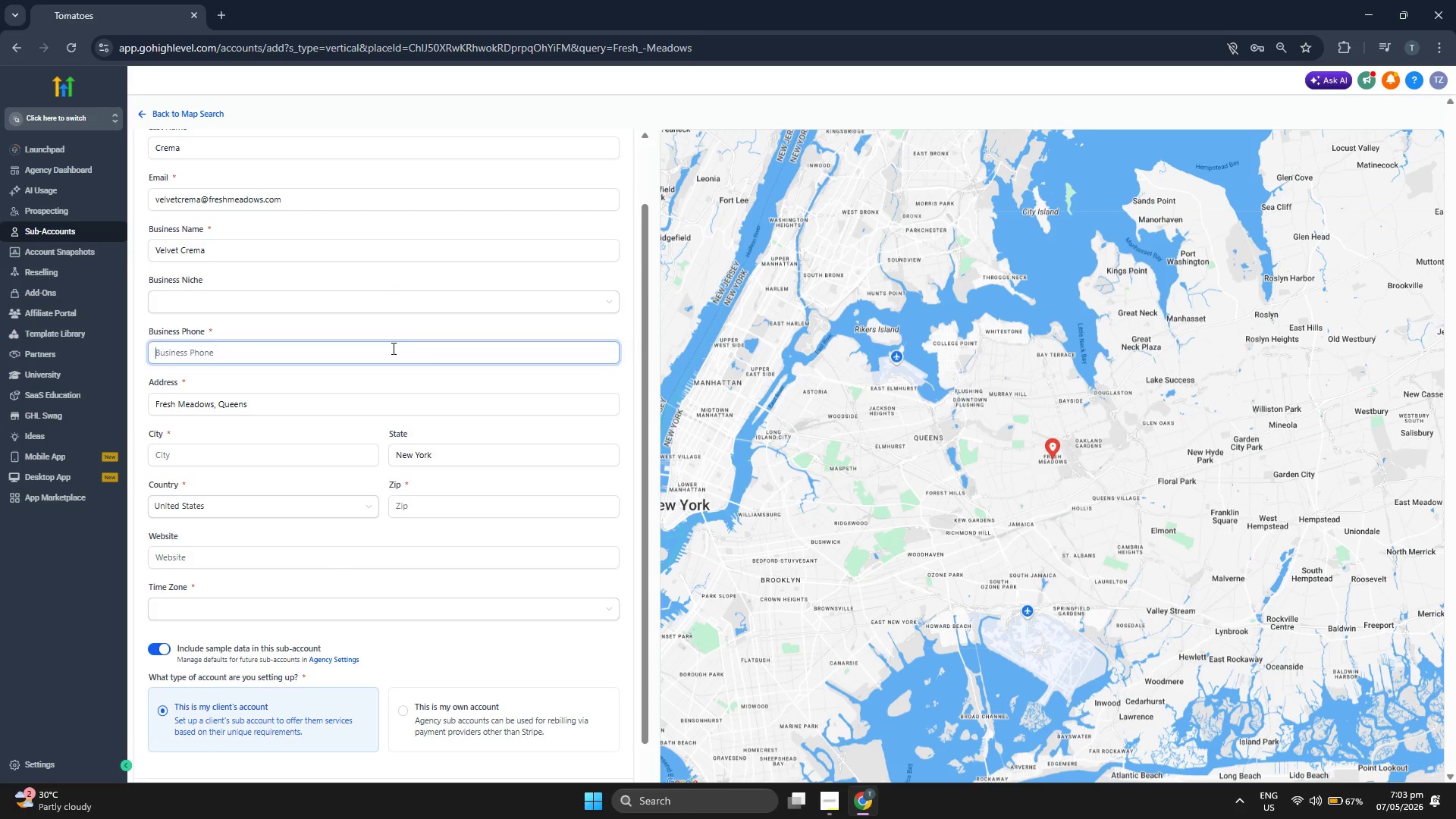 
type(217 224 5778)
 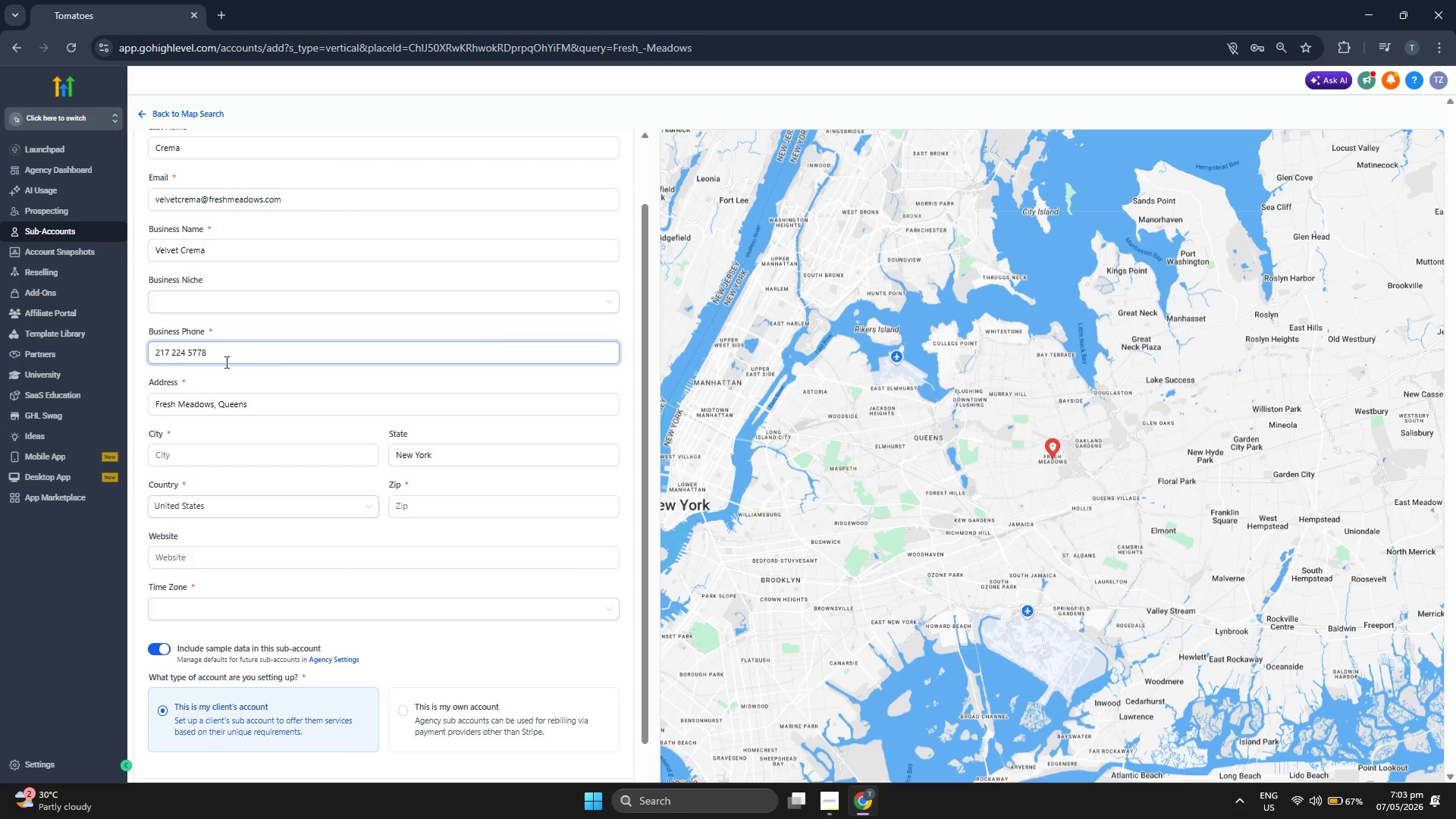 
left_click([161, 349])
 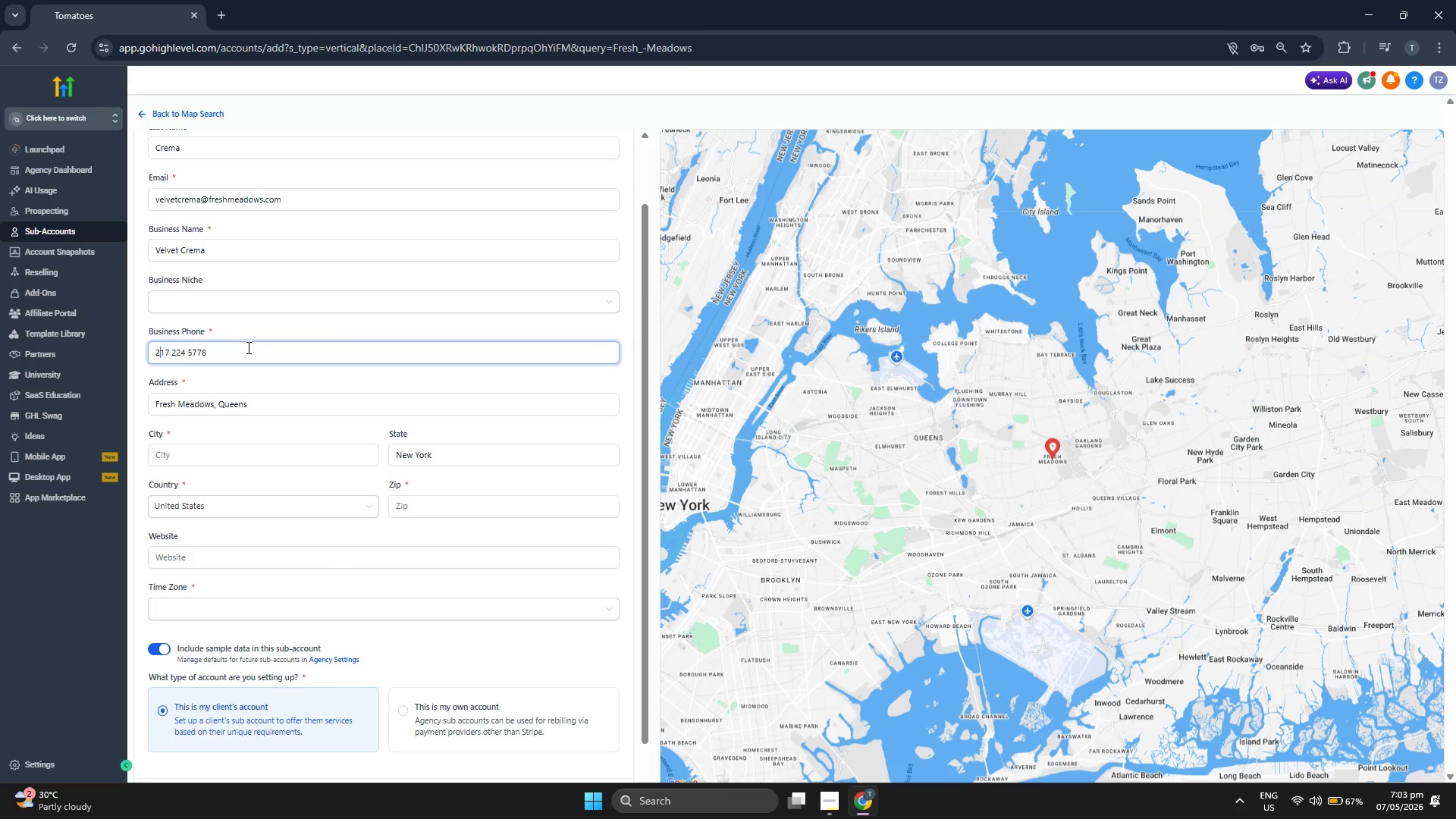 
key(ArrowLeft)
 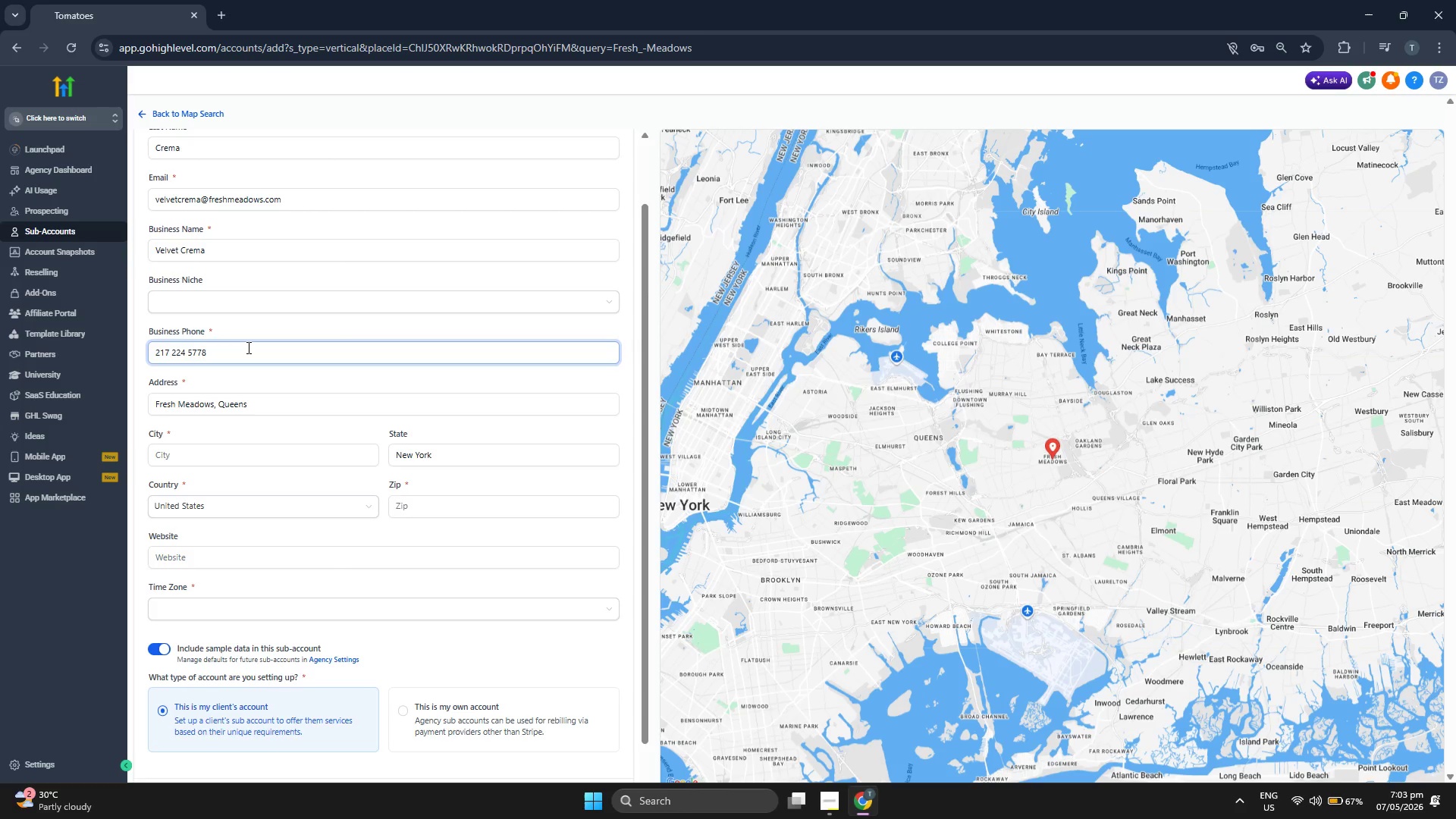 
key(Shift+ShiftRight)
 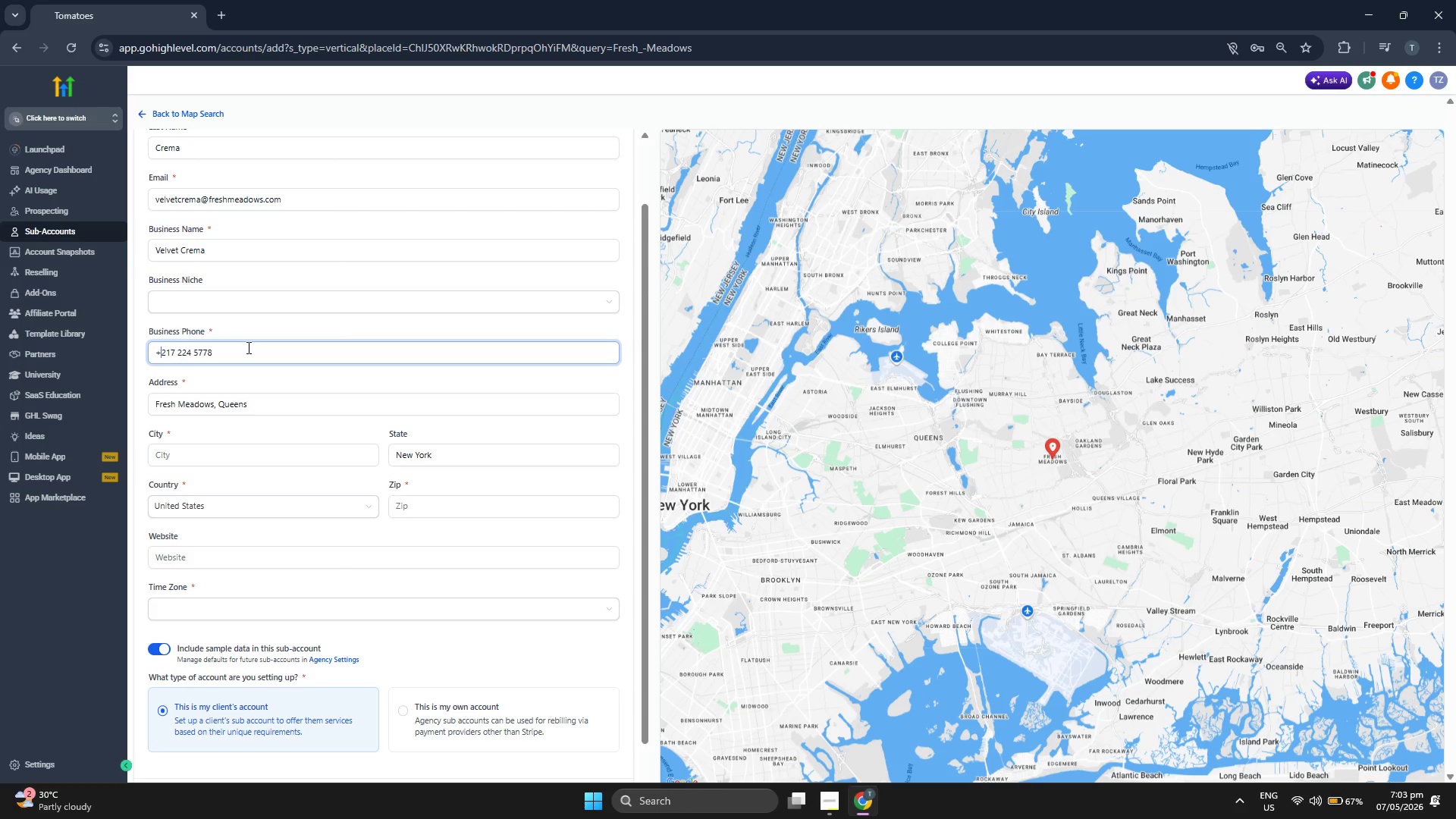 
key(Shift+Equal)
 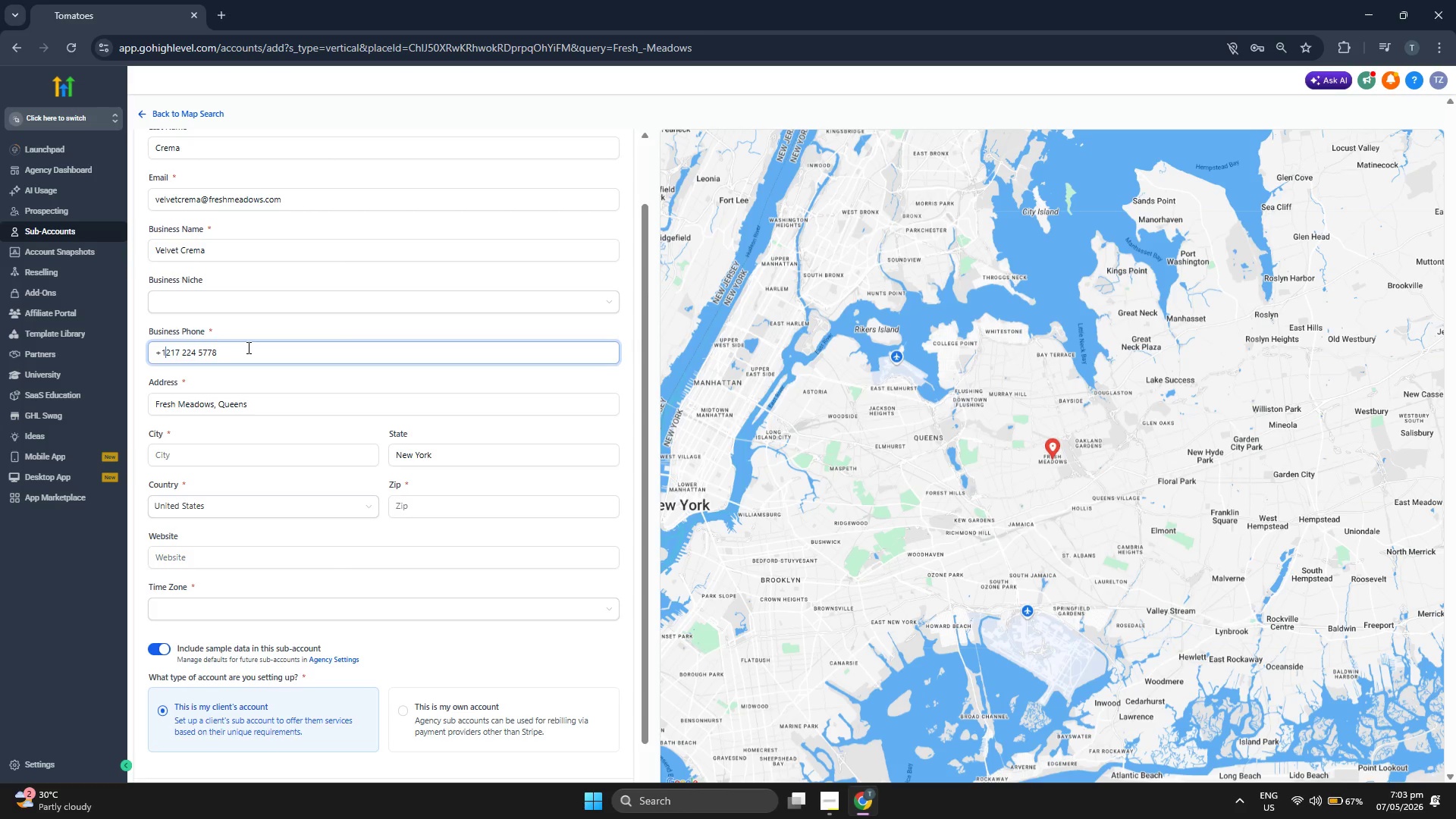 
key(1)
 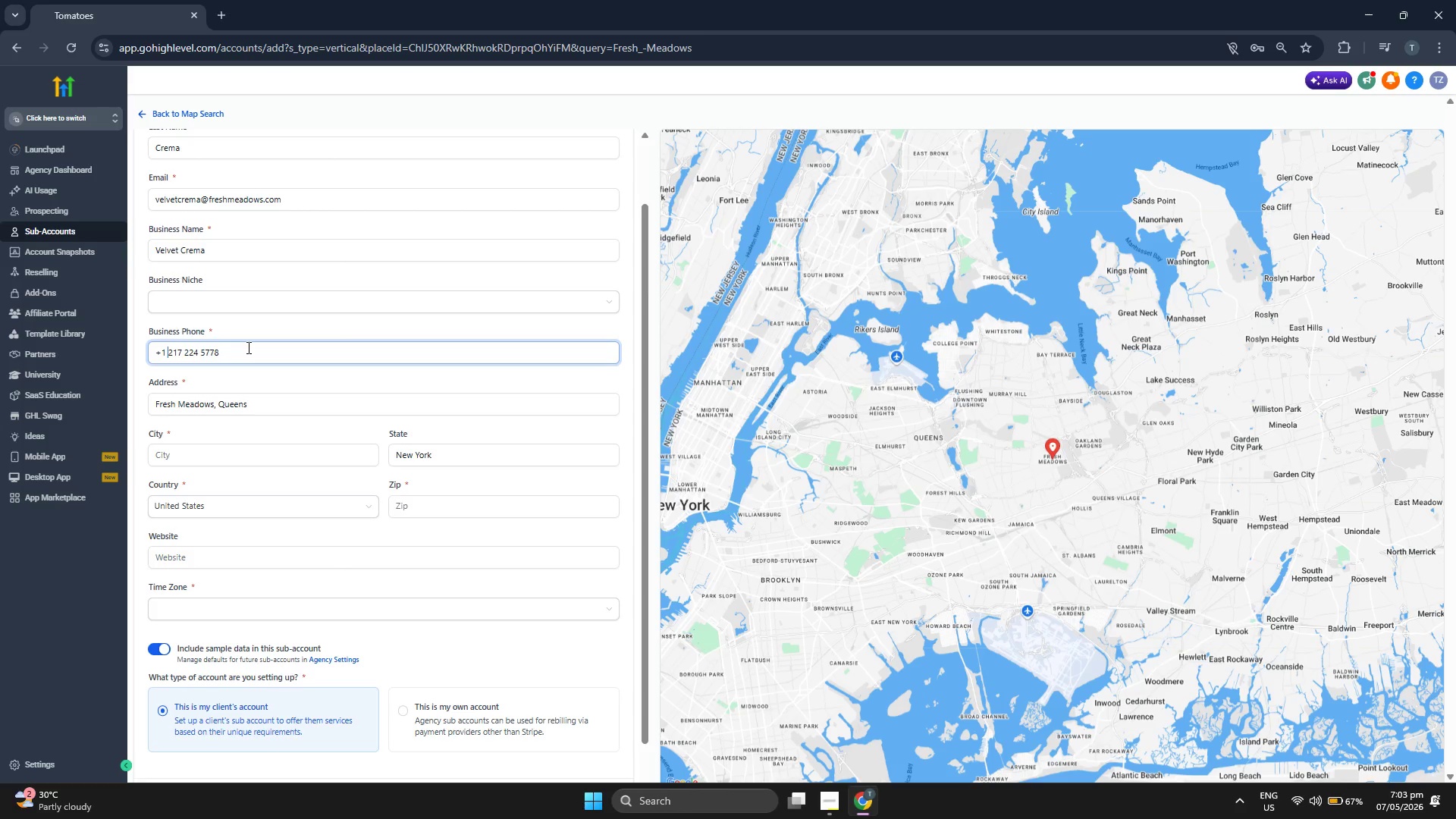 
key(Space)
 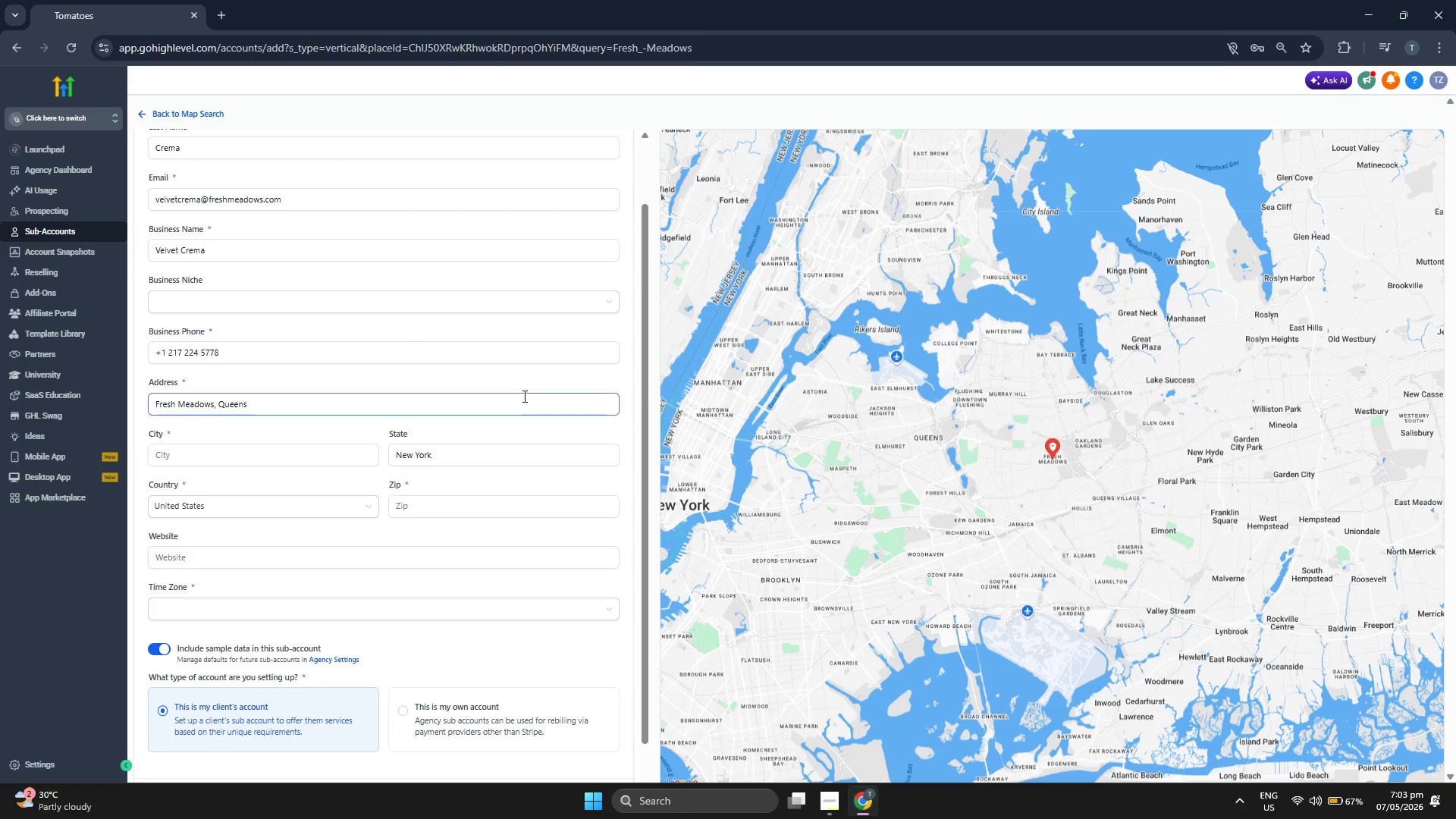 
scroll: coordinate [588, 391], scroll_direction: up, amount: 1.0
 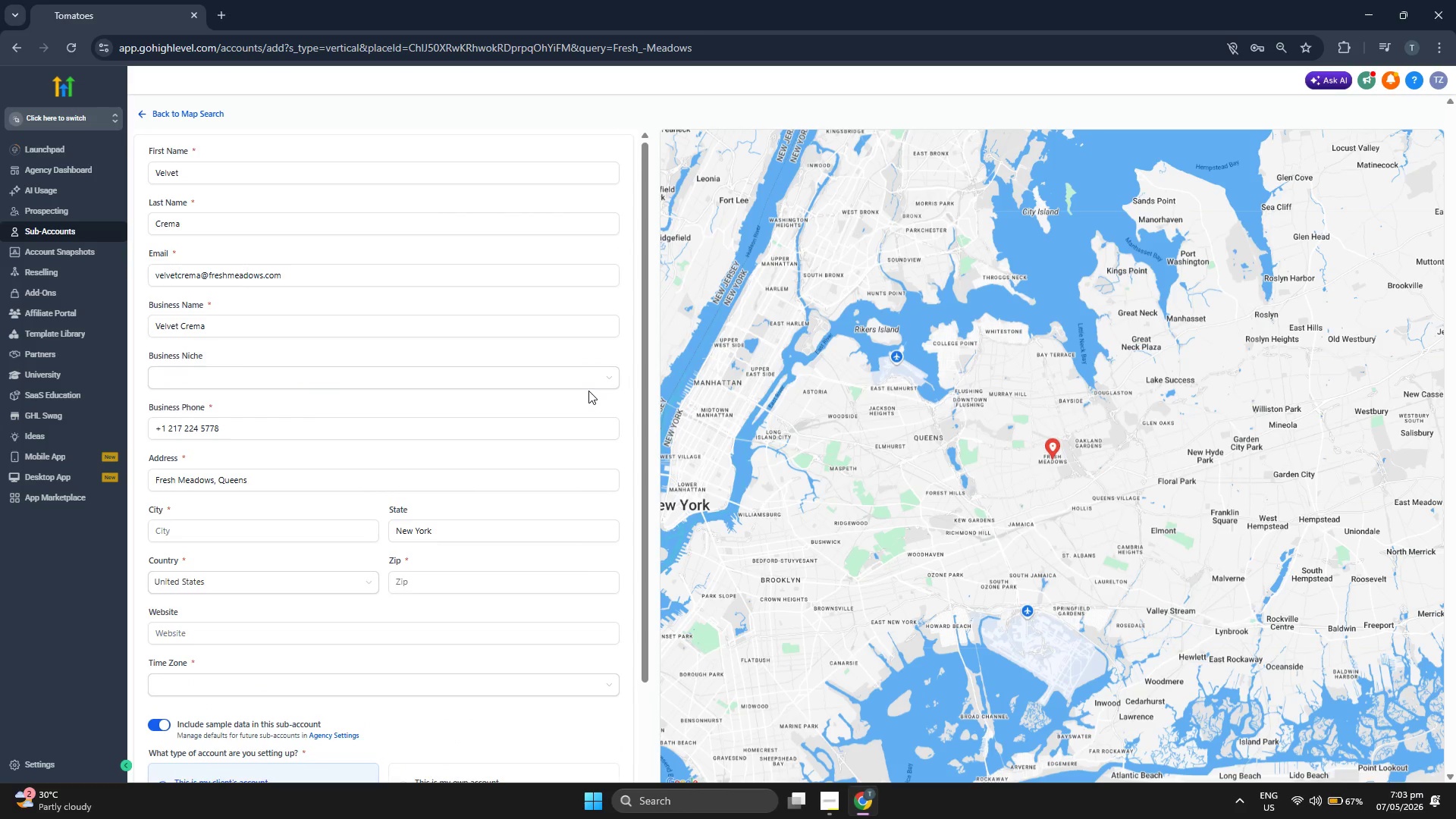 
scroll: coordinate [588, 391], scroll_direction: down, amount: 1.0
 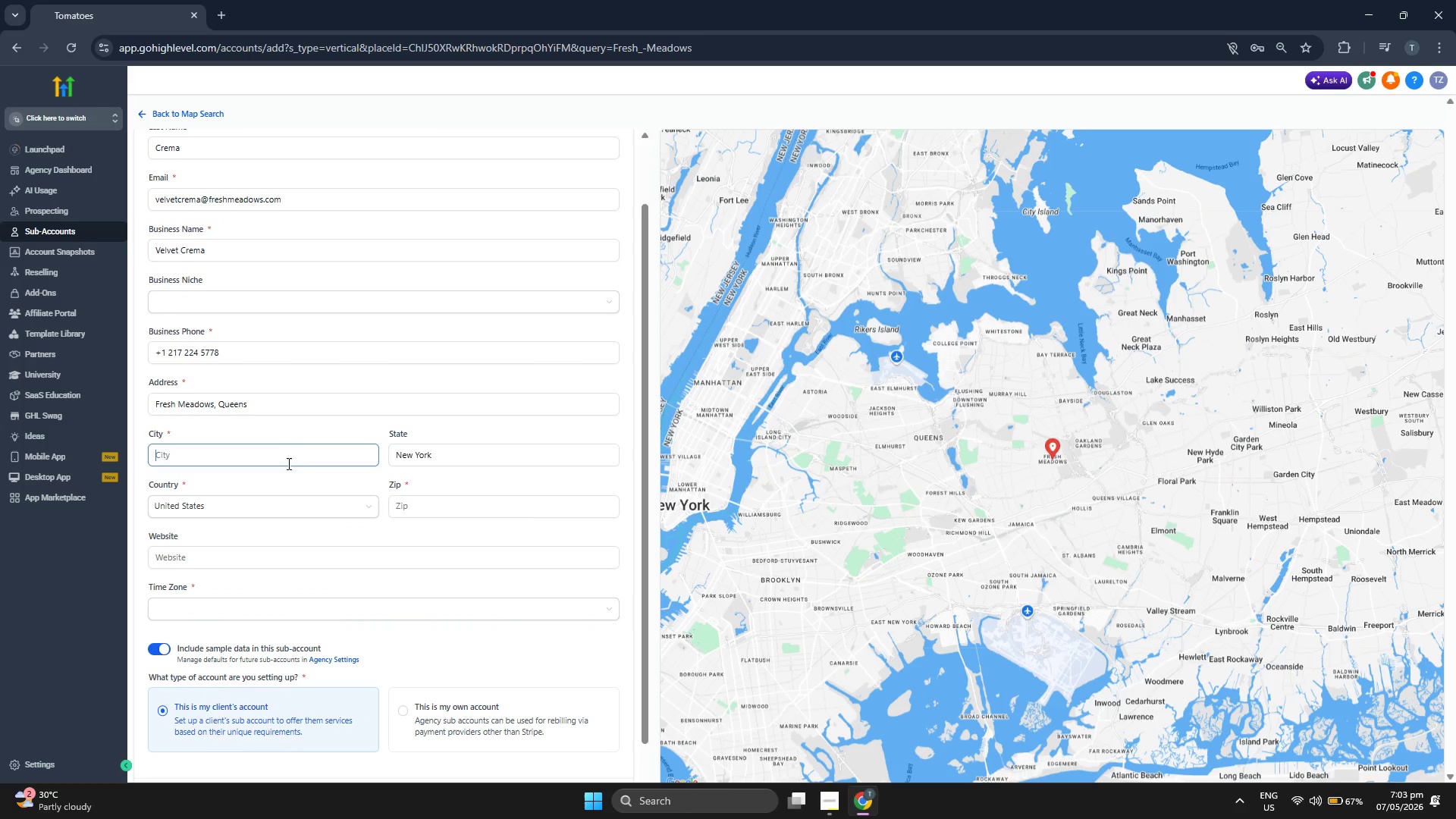 
type(WQ=)
key(Backspace)
key(Backspace)
key(Backspace)
type(w)
key(Backspace)
type(q)
key(Backspace)
type(Quree)
key(Backspace)
key(Backspace)
type(ens)
 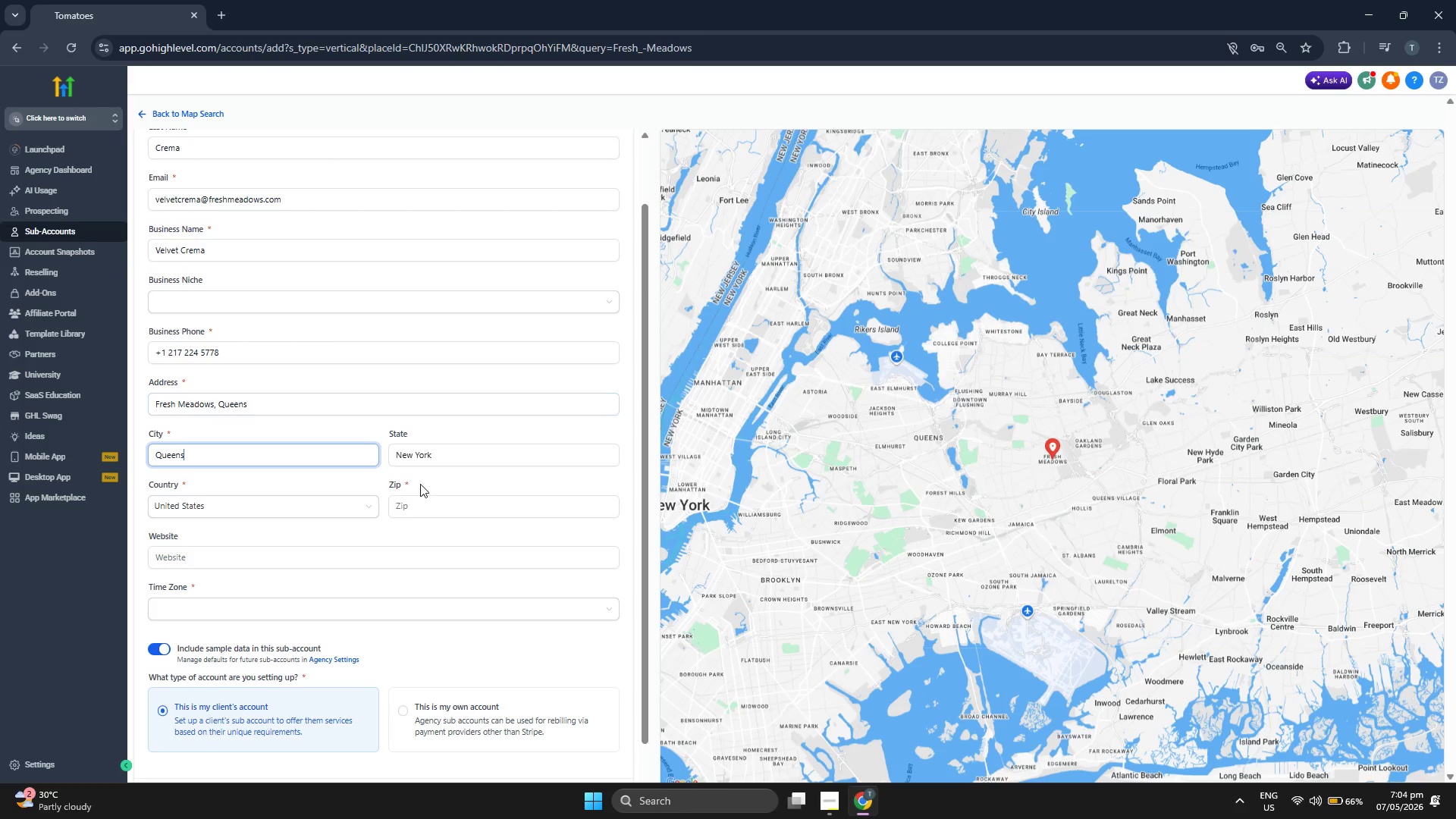 
left_click([435, 500])
 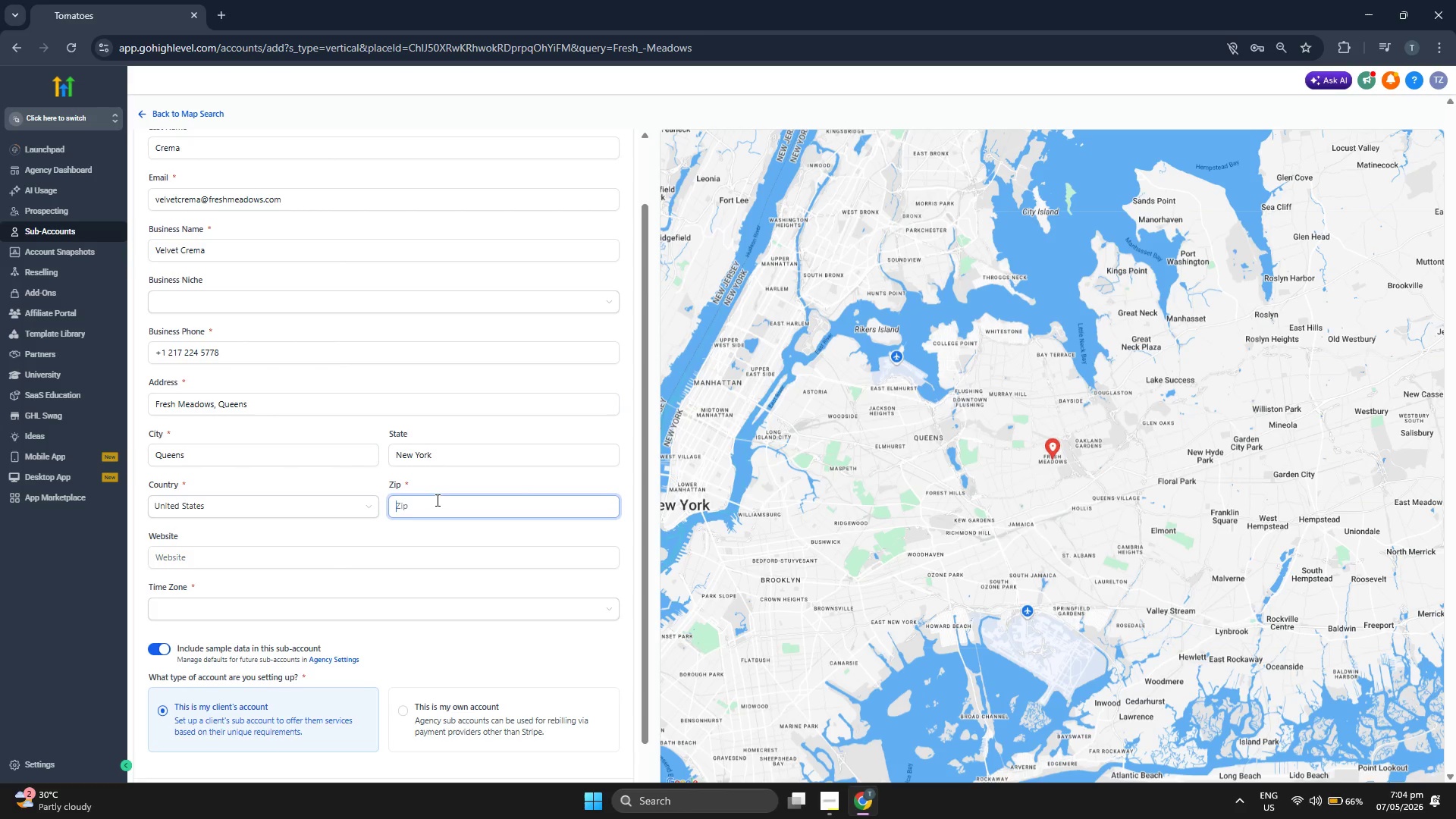 
type(725)
 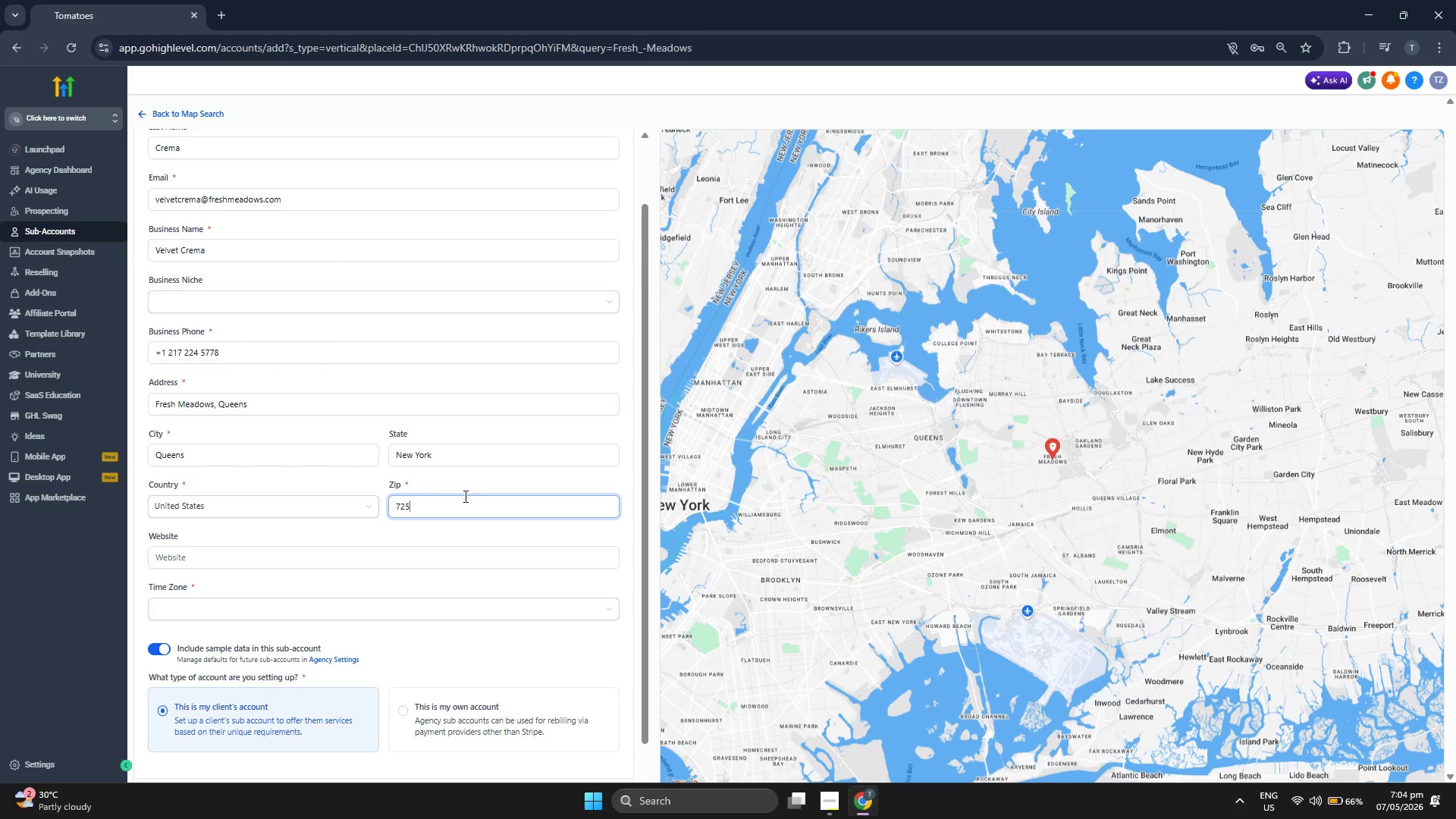 
type(32)
key(Backspace)
key(Backspace)
type(01)
 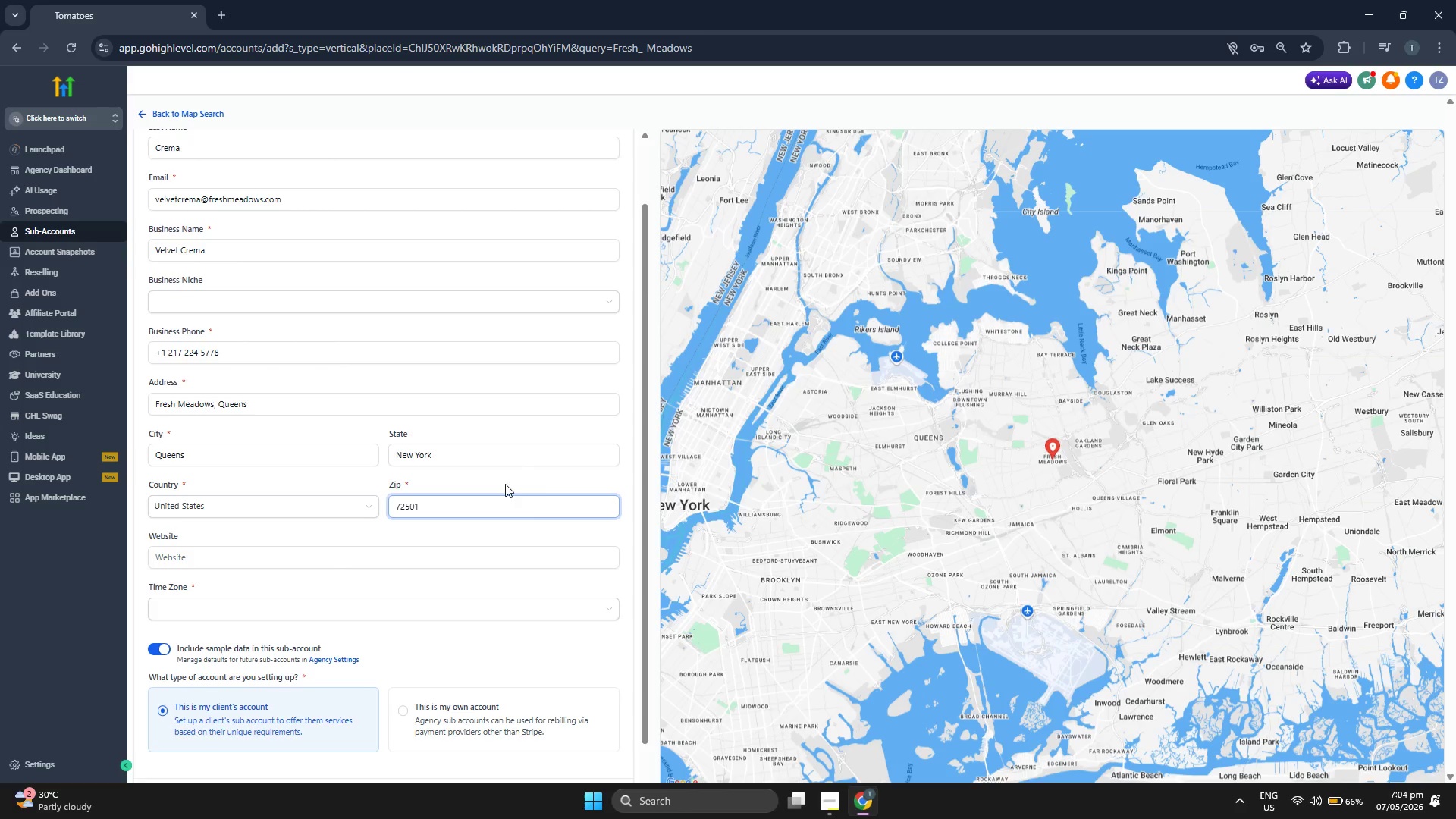 
left_click([538, 473])
 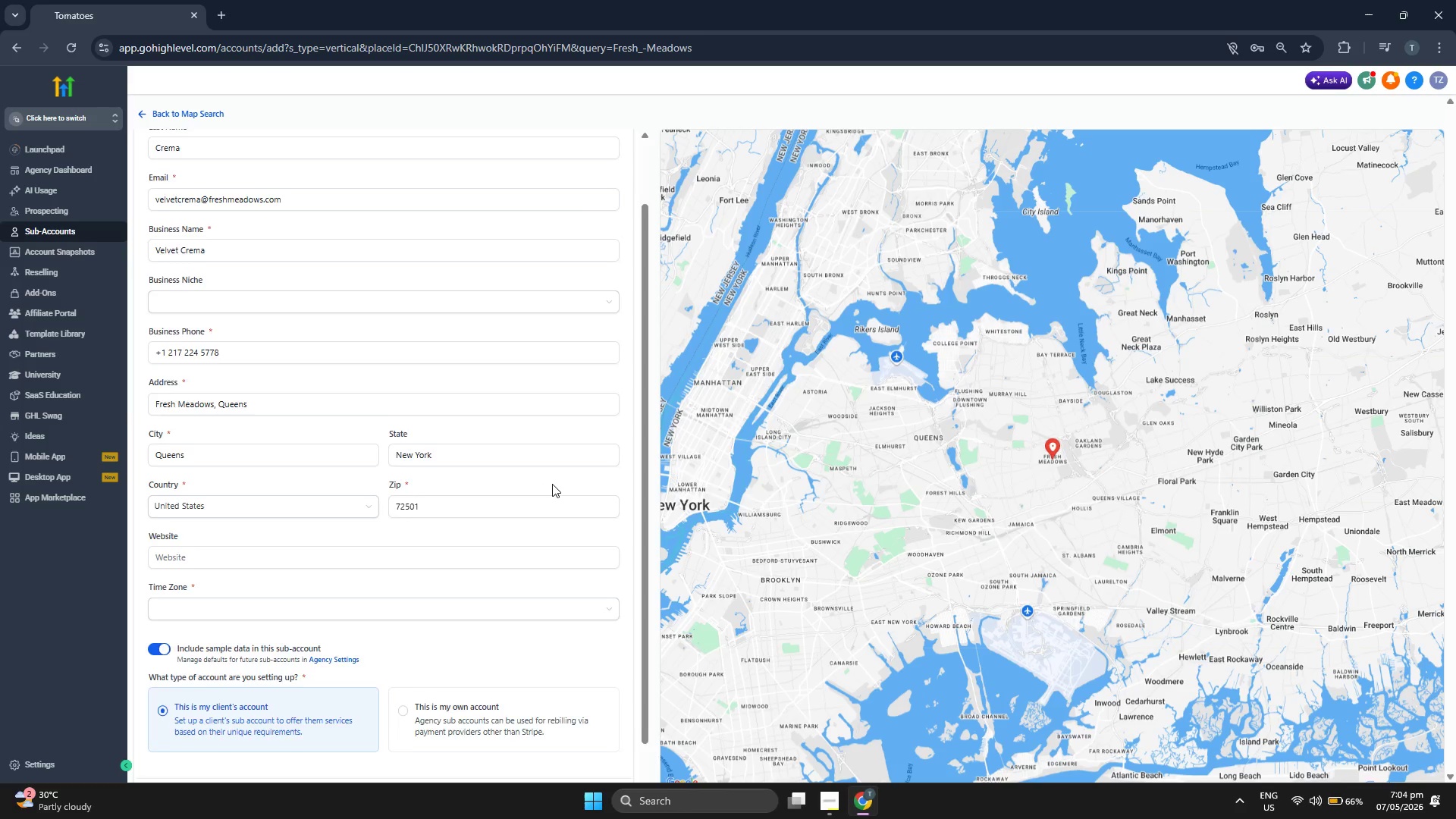 
scroll: coordinate [552, 484], scroll_direction: up, amount: 2.0
 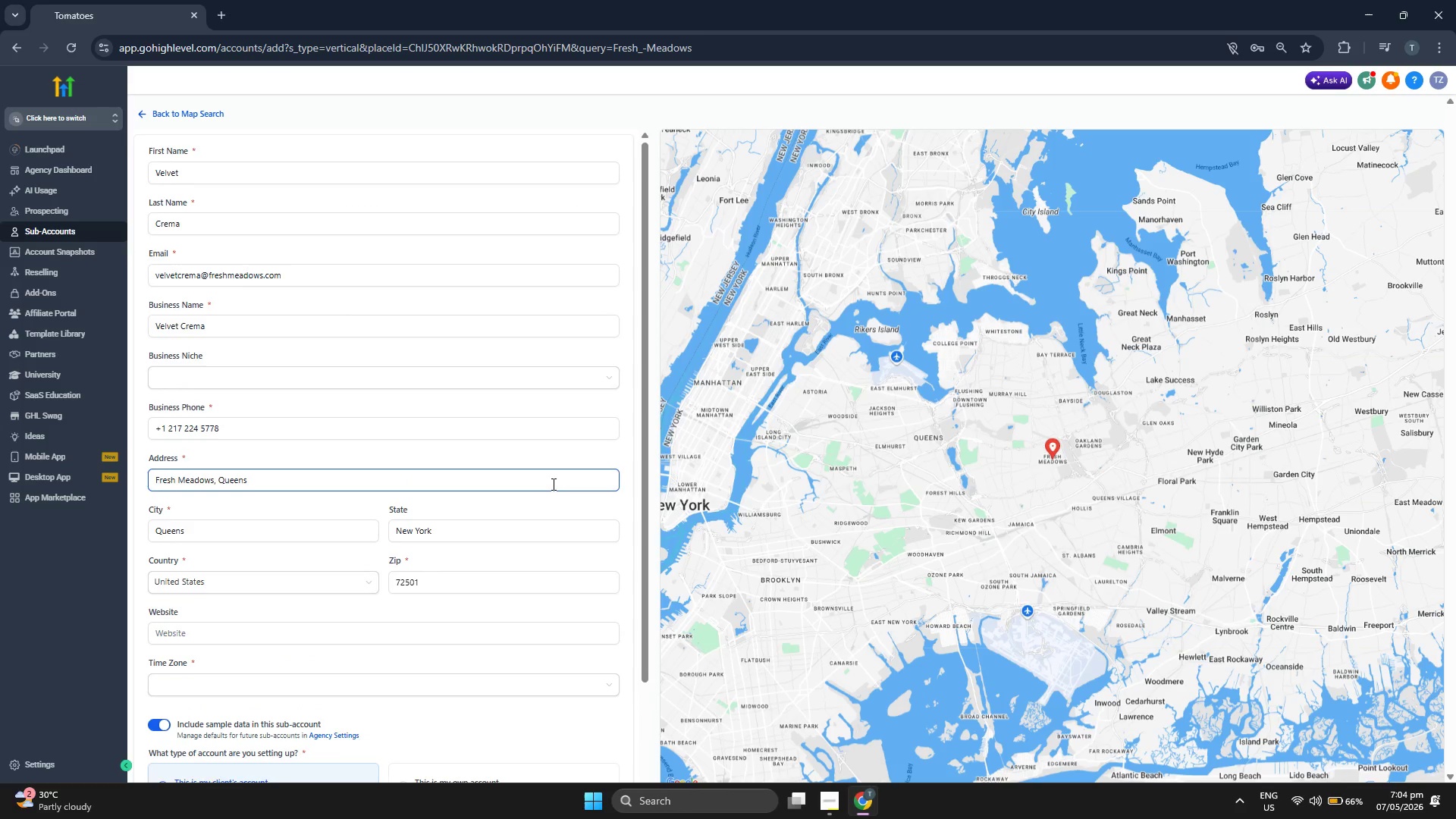 
scroll: coordinate [552, 484], scroll_direction: down, amount: 2.0
 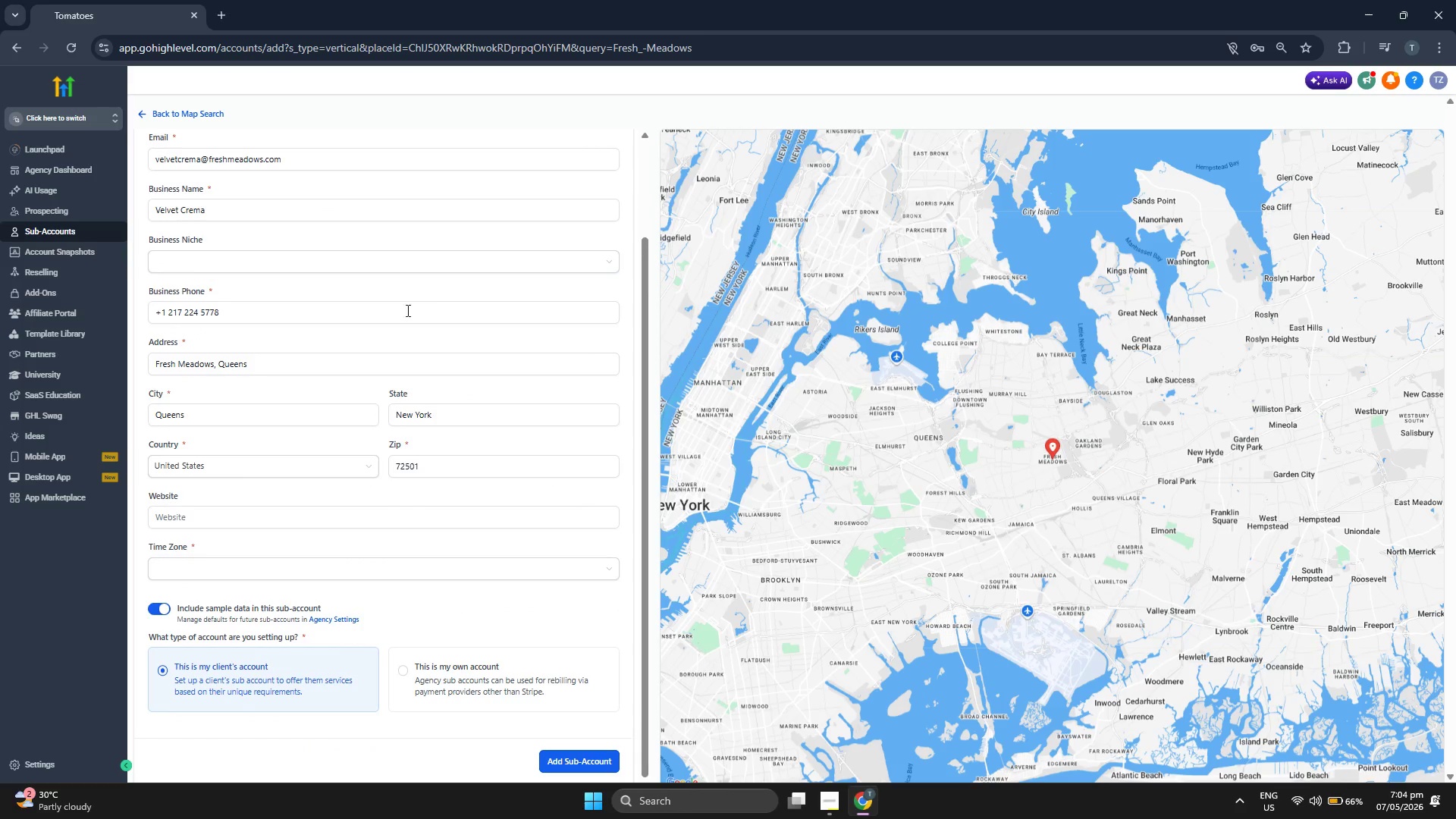 
scroll: coordinate [439, 310], scroll_direction: up, amount: 2.0
 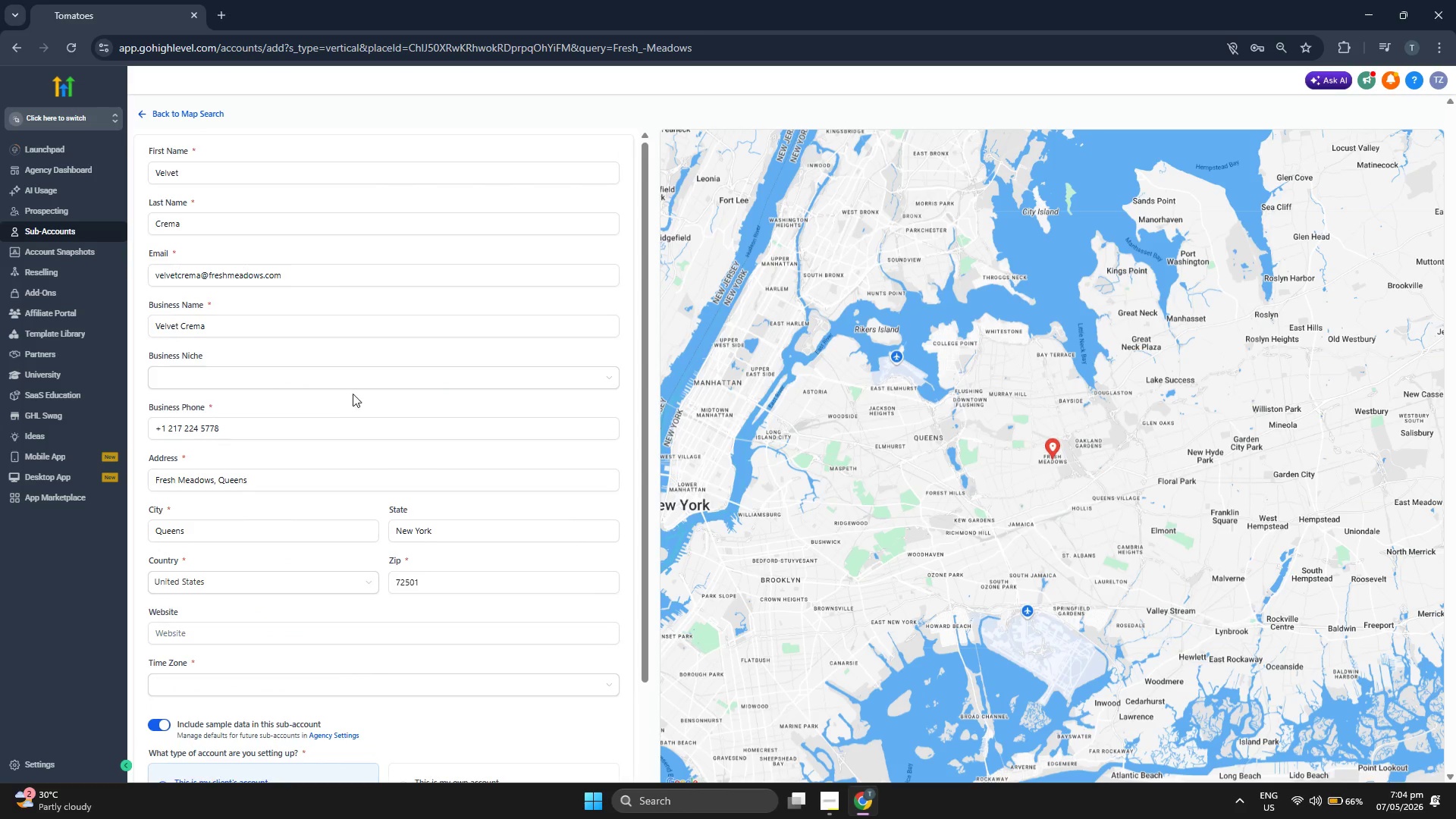 
left_click([362, 382])
 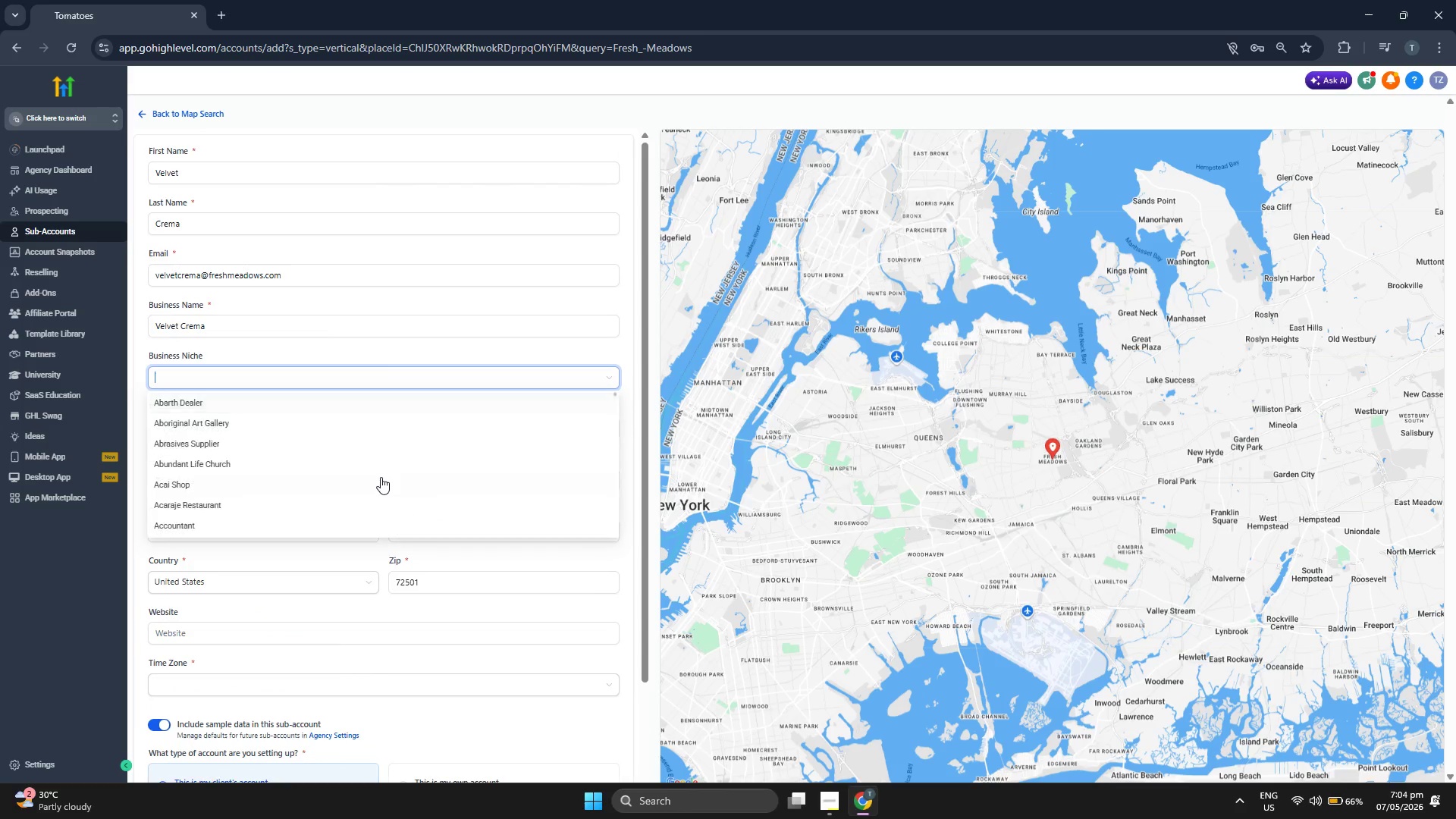 
scroll: coordinate [341, 481], scroll_direction: down, amount: 8.0
 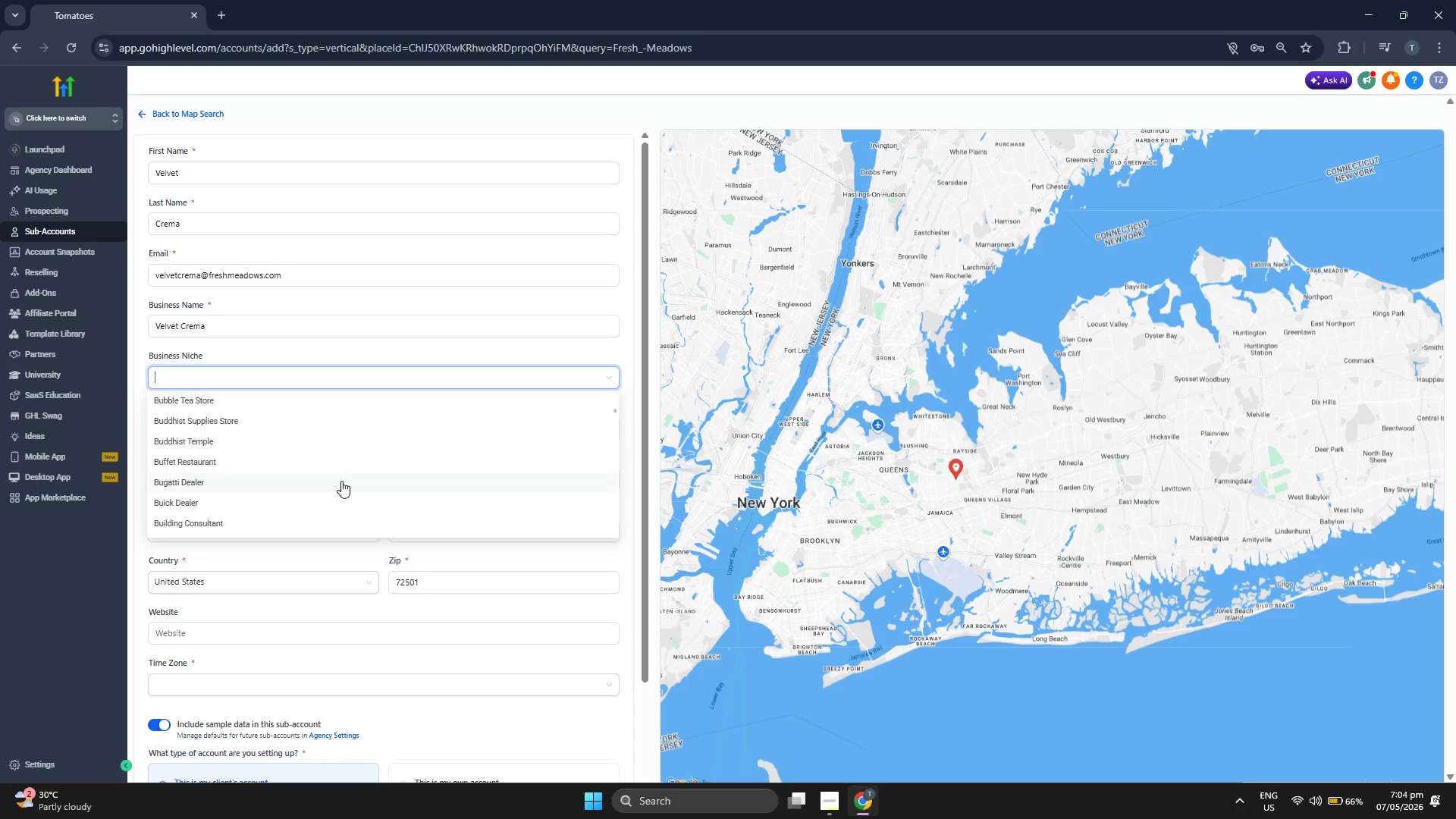 
scroll: coordinate [341, 481], scroll_direction: down, amount: 24.0
 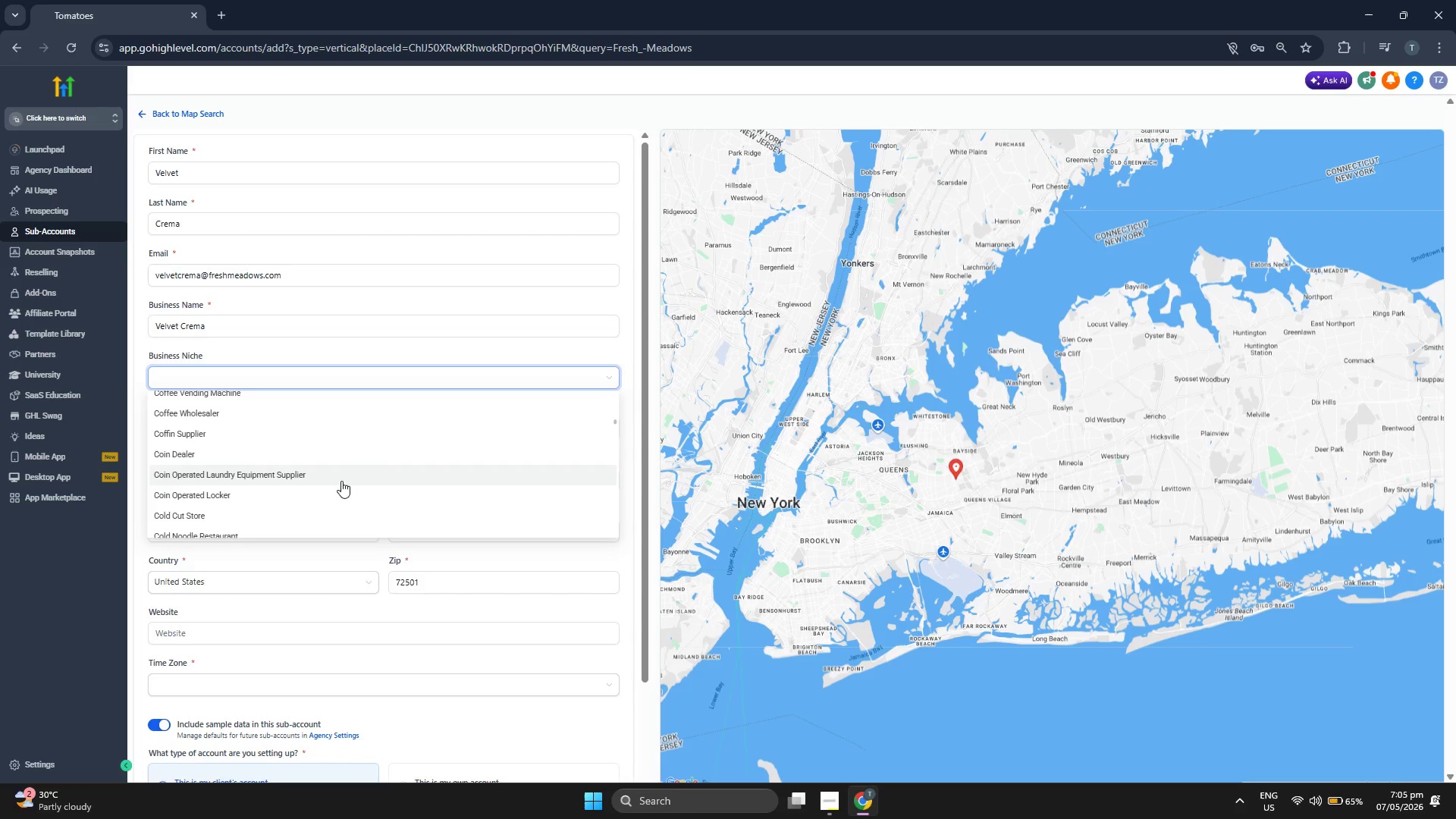 
scroll: coordinate [421, 617], scroll_direction: down, amount: 13.0
 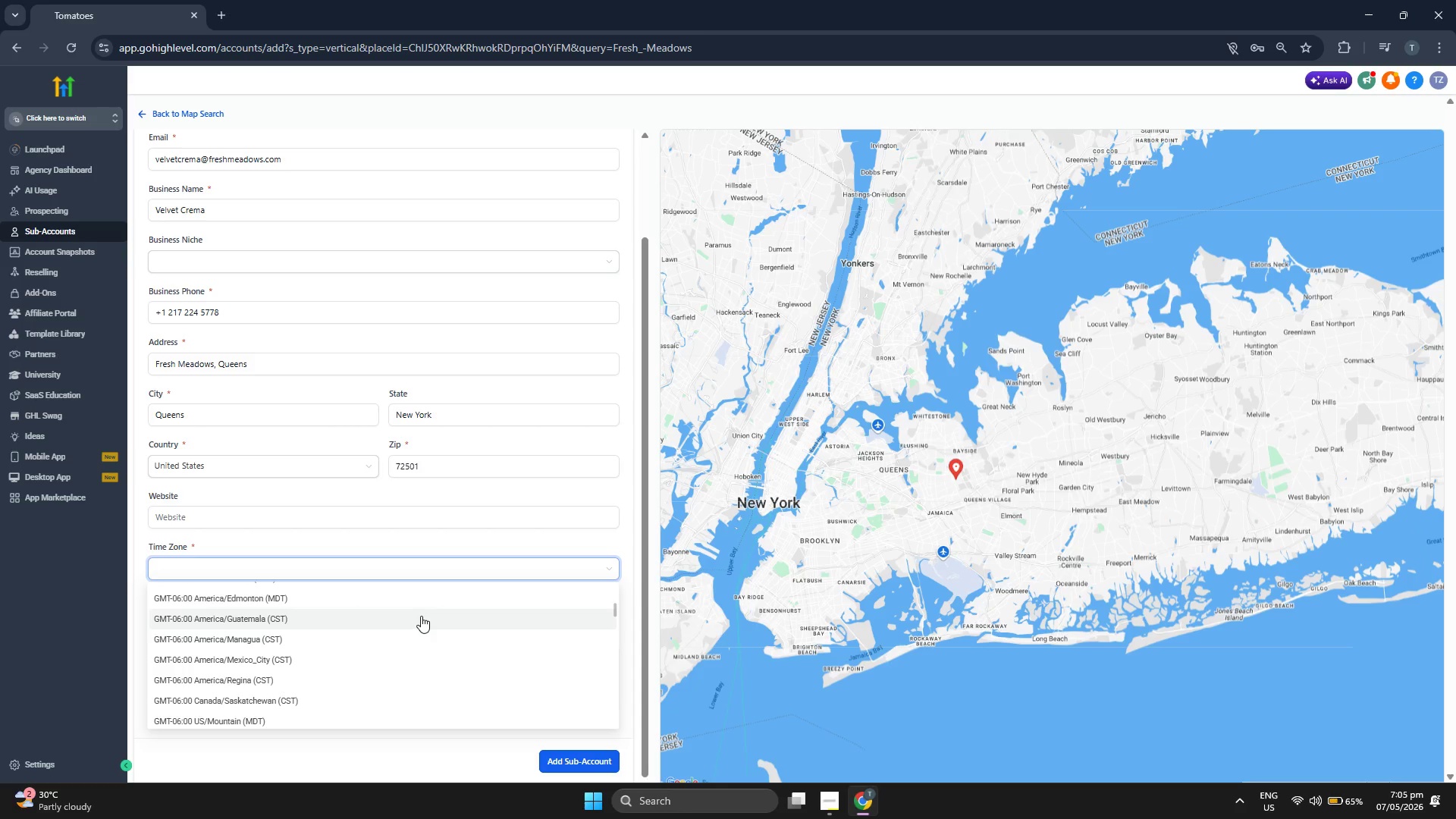 
scroll: coordinate [422, 612], scroll_direction: down, amount: 4.0
 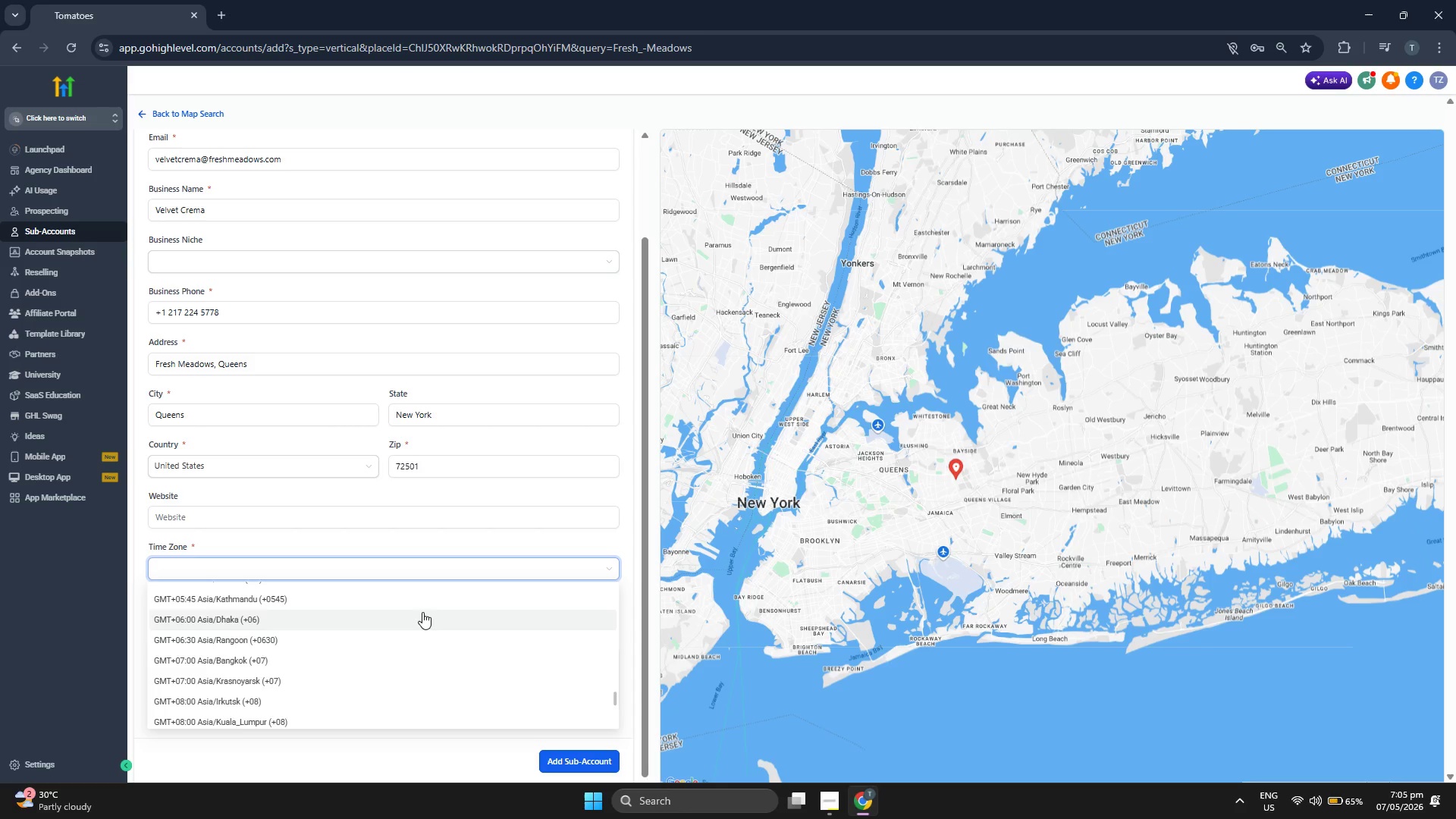 
scroll: coordinate [422, 612], scroll_direction: up, amount: 1.0
 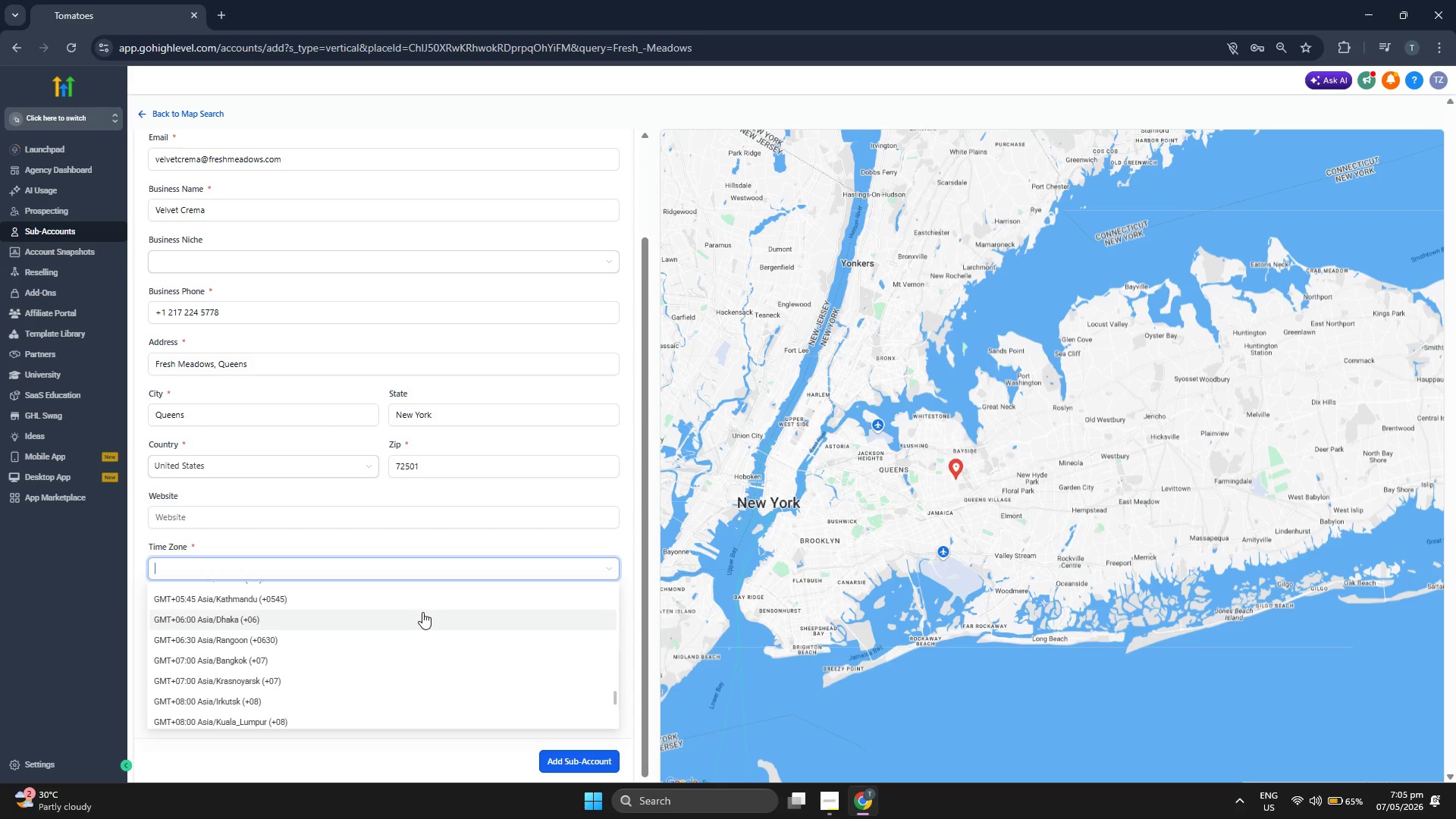 
scroll: coordinate [422, 612], scroll_direction: down, amount: 1.0
 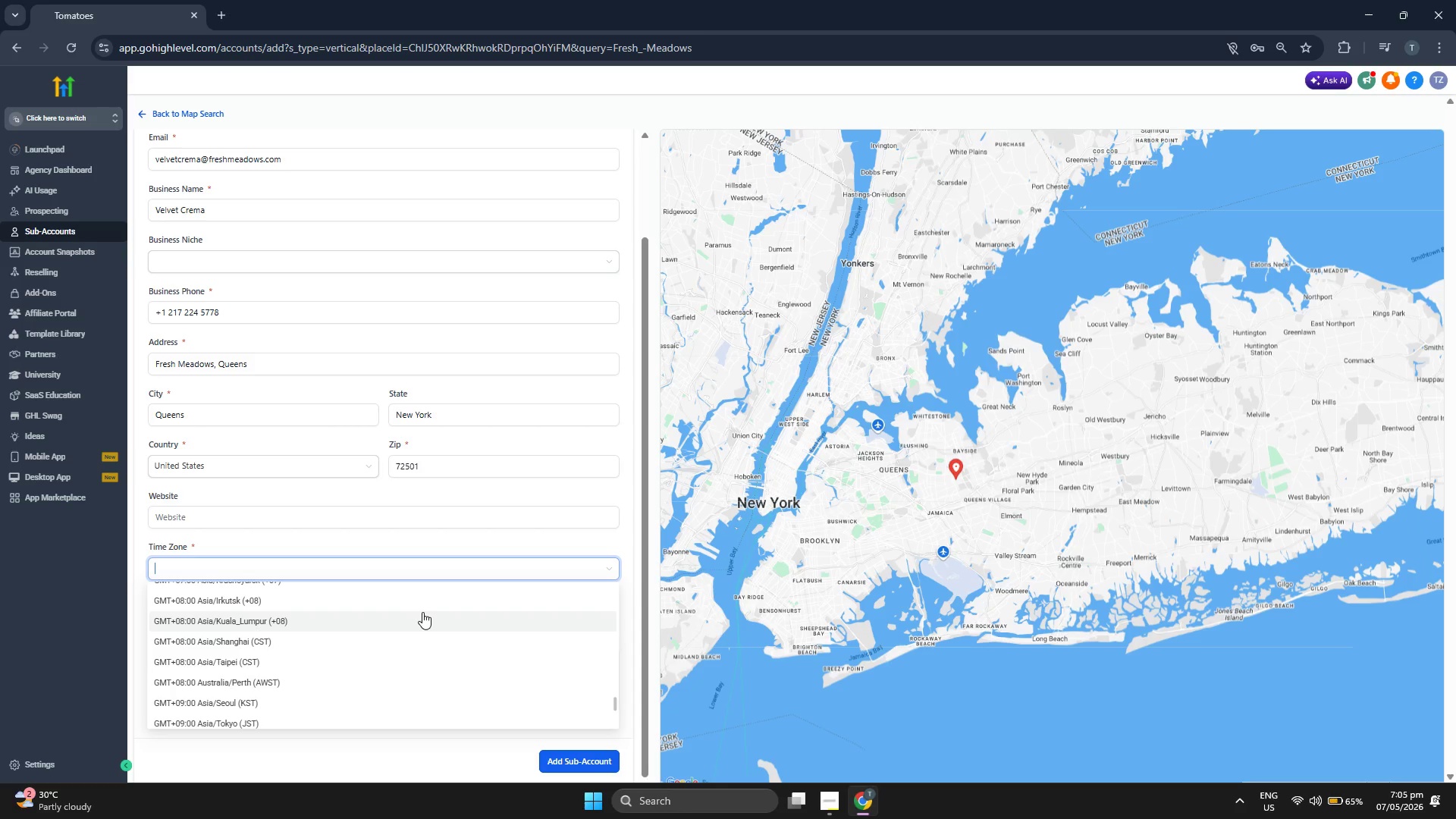 
scroll: coordinate [422, 612], scroll_direction: up, amount: 2.0
 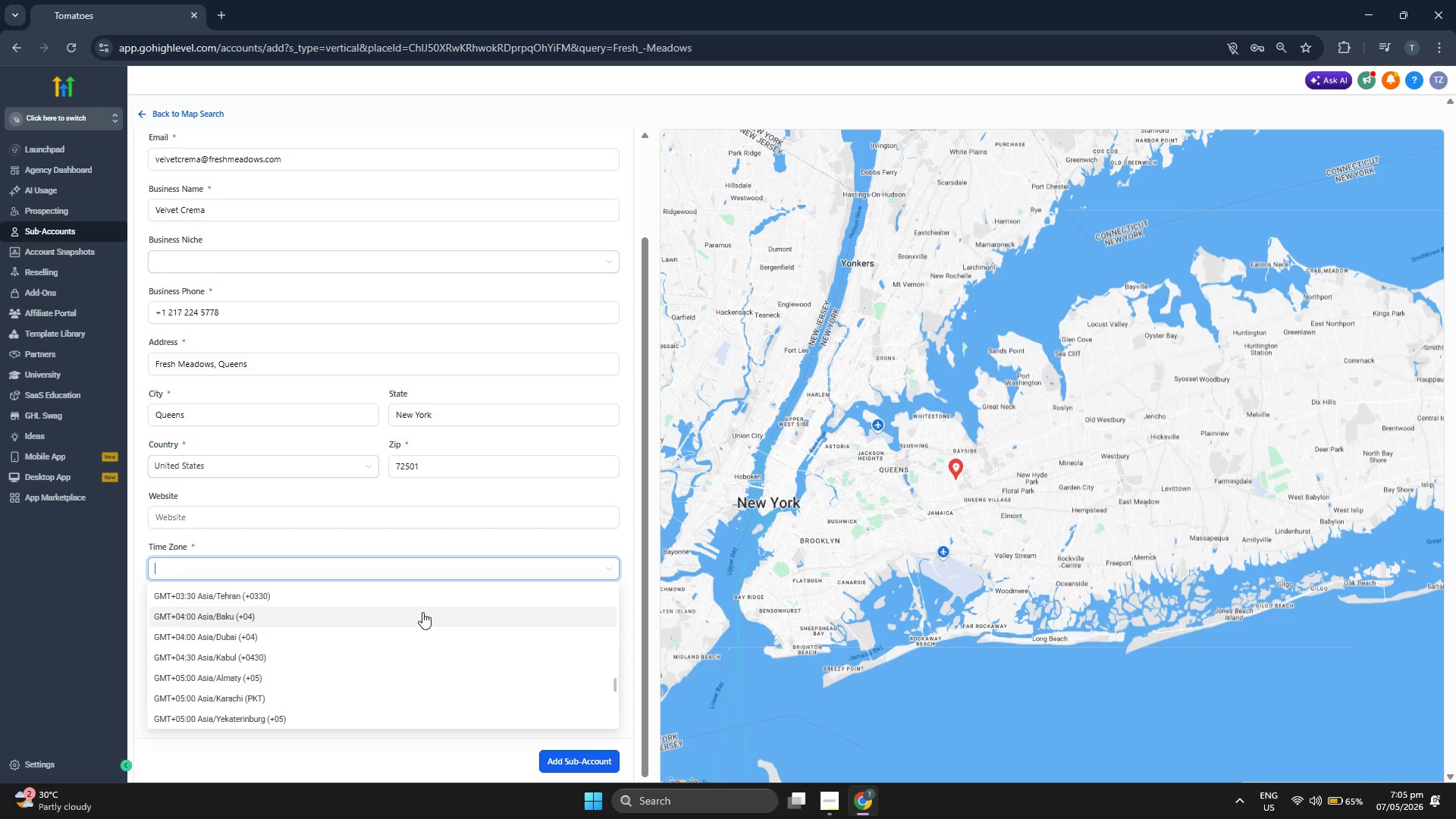 
scroll: coordinate [422, 612], scroll_direction: down, amount: 5.0
 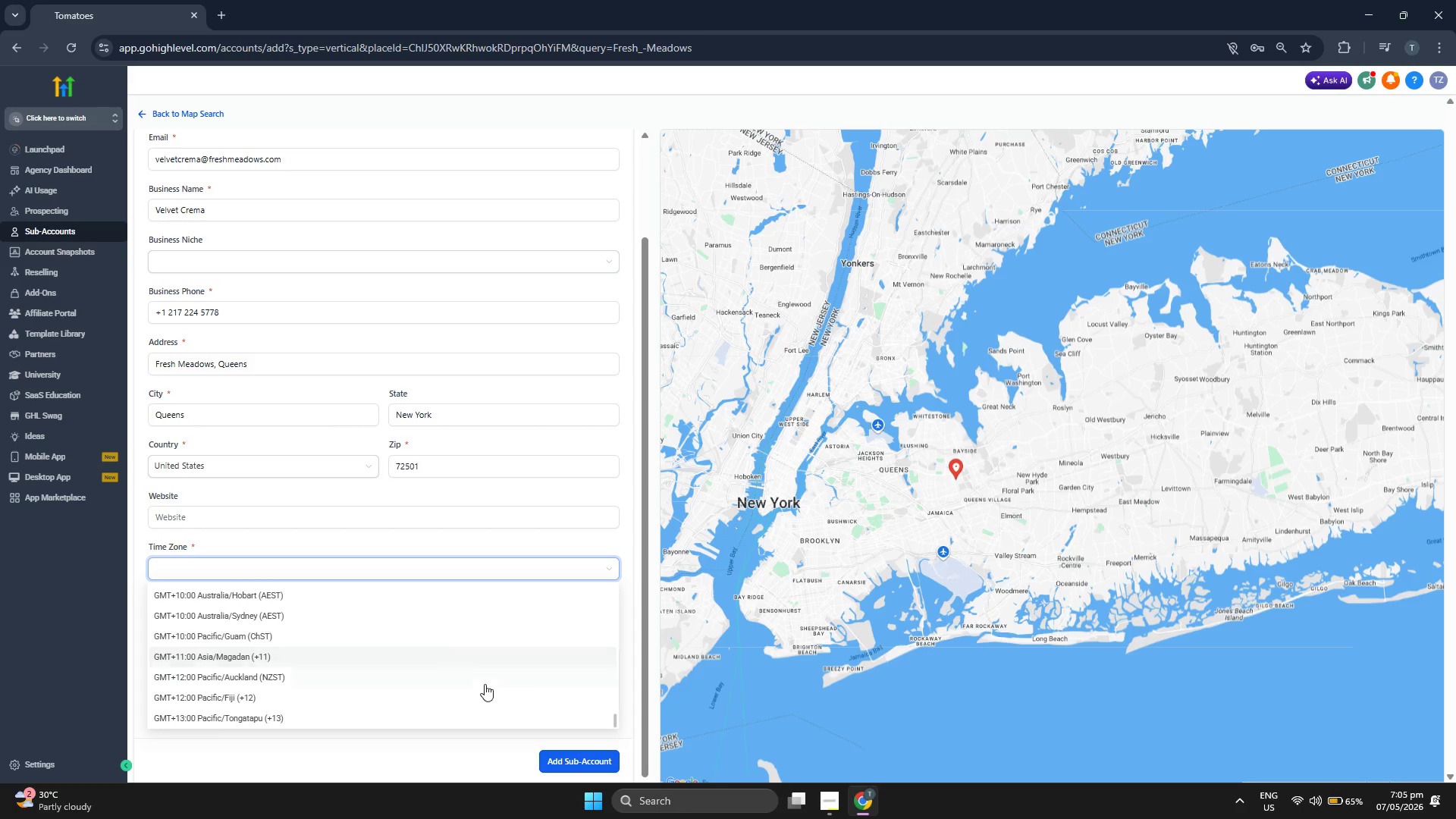 
scroll: coordinate [488, 682], scroll_direction: up, amount: 5.0
 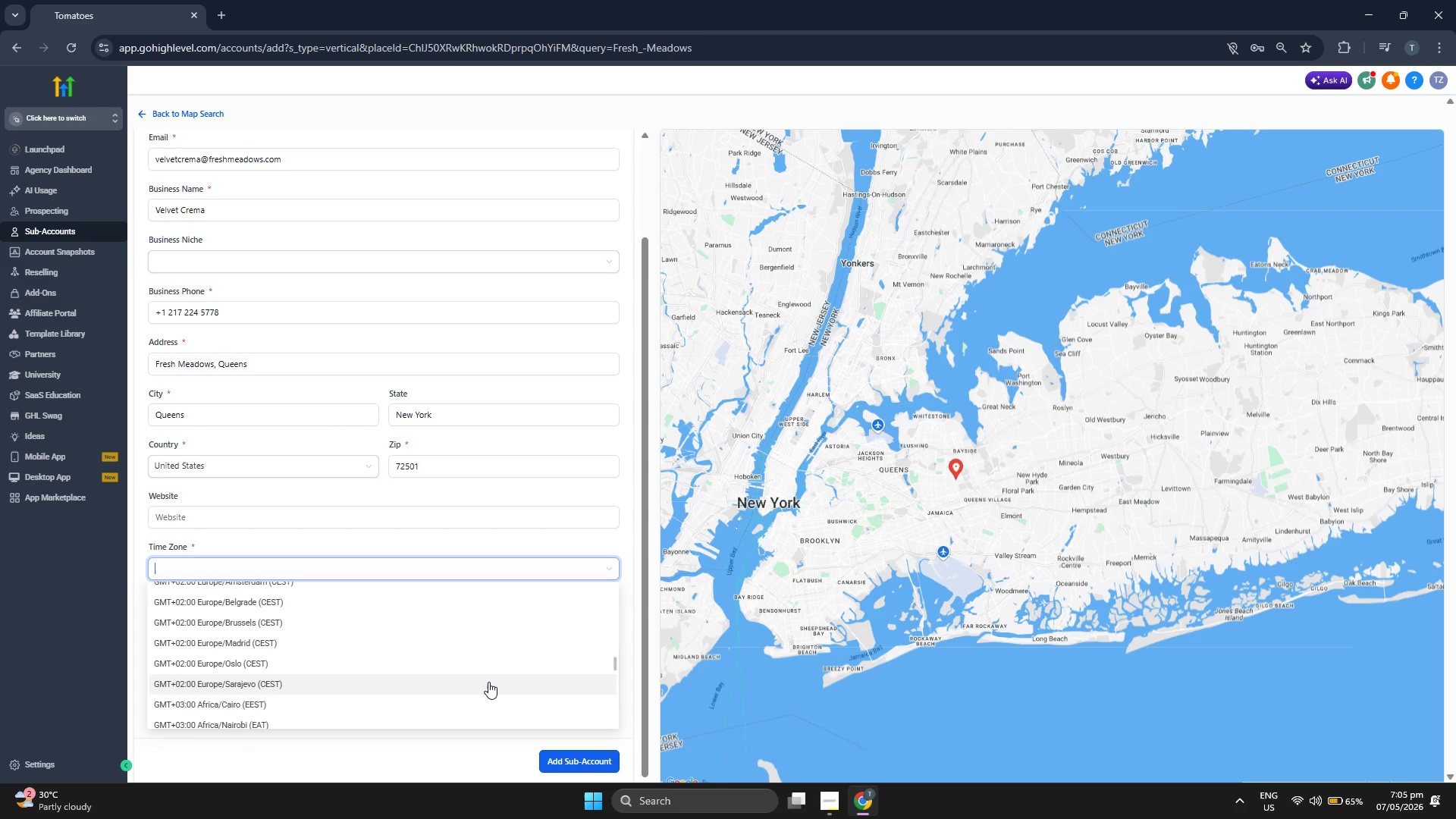 
scroll: coordinate [488, 682], scroll_direction: up, amount: 5.0
 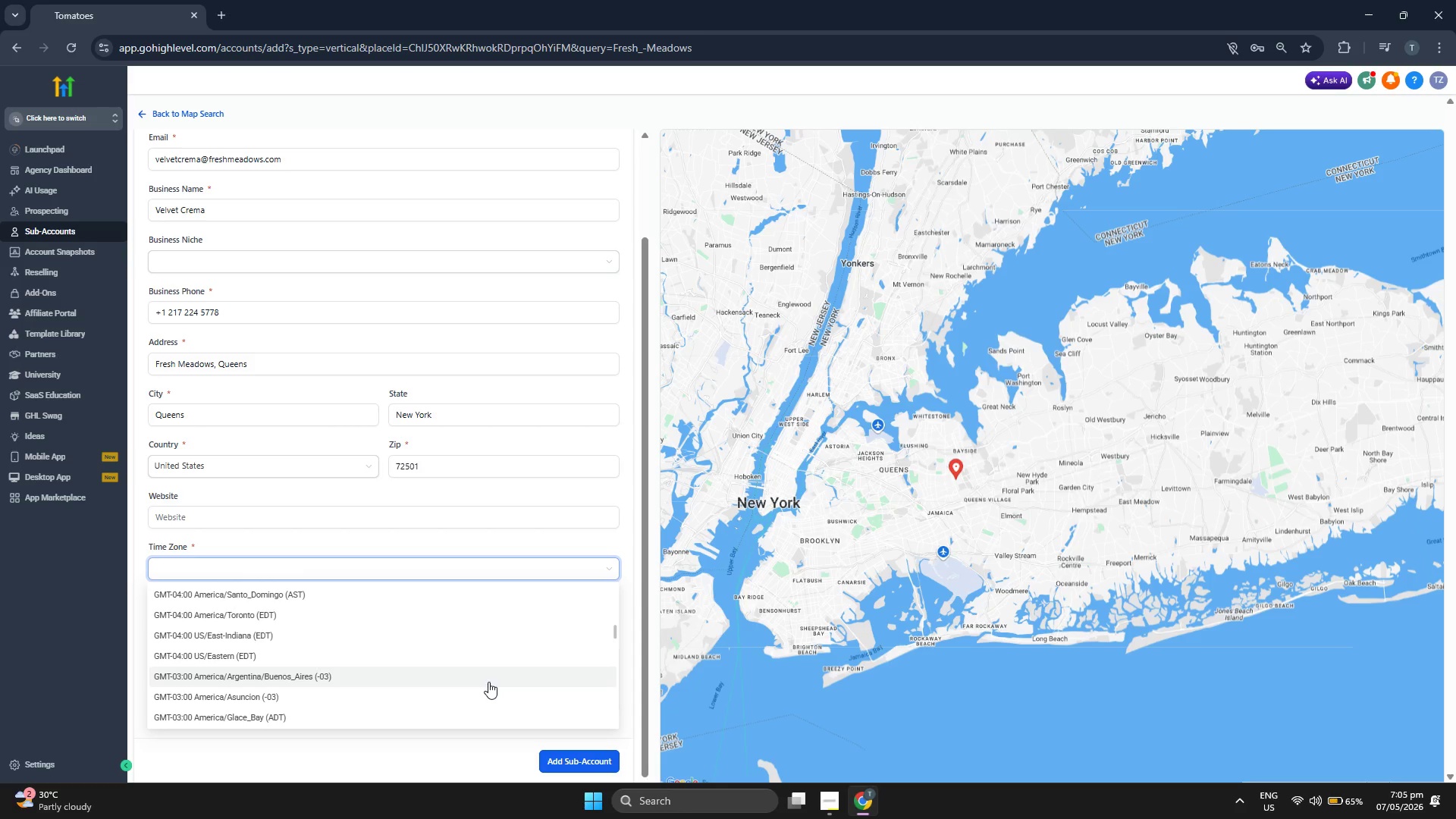 
scroll: coordinate [488, 682], scroll_direction: down, amount: 1.0
 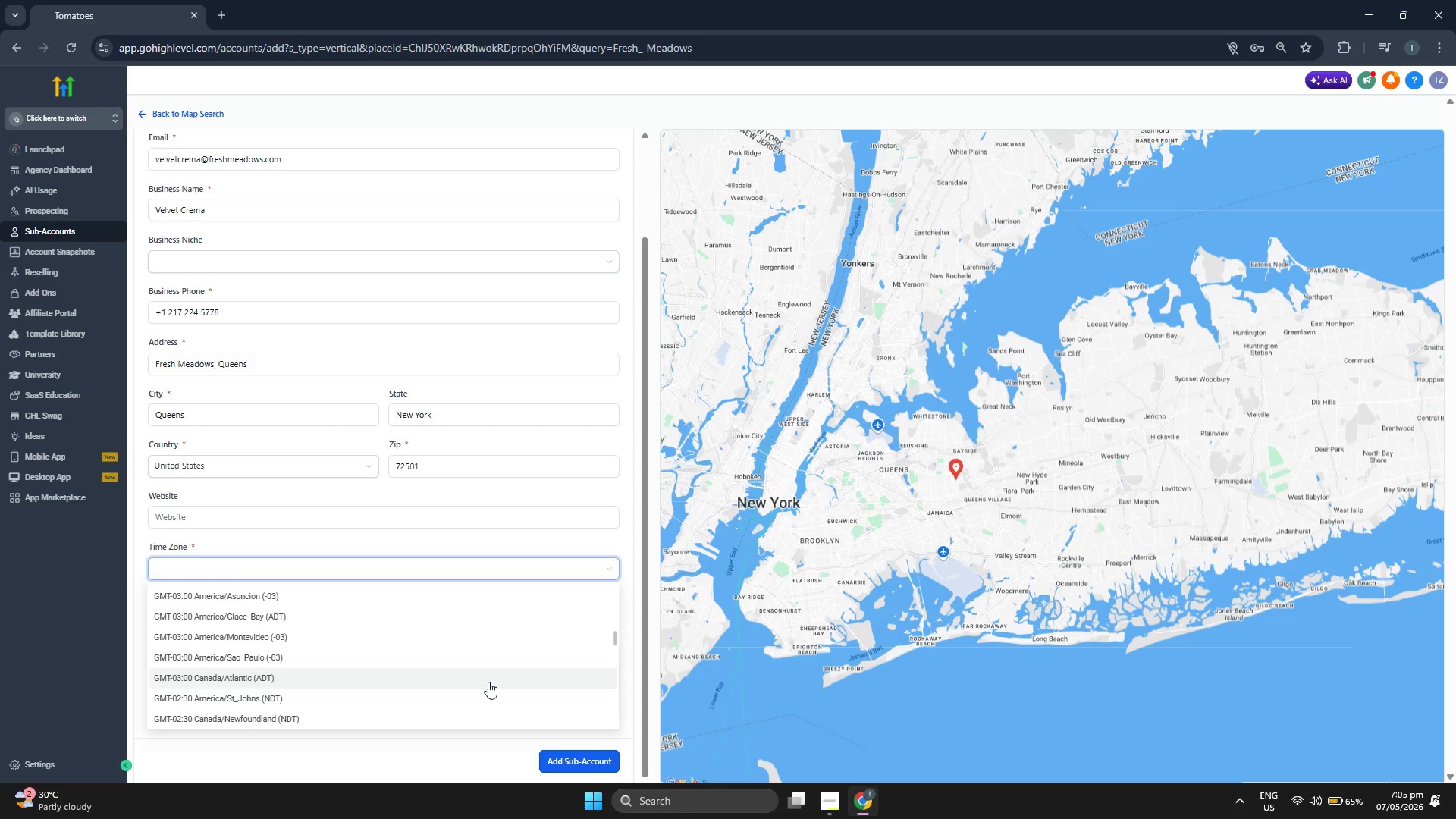 
scroll: coordinate [488, 682], scroll_direction: up, amount: 3.0
 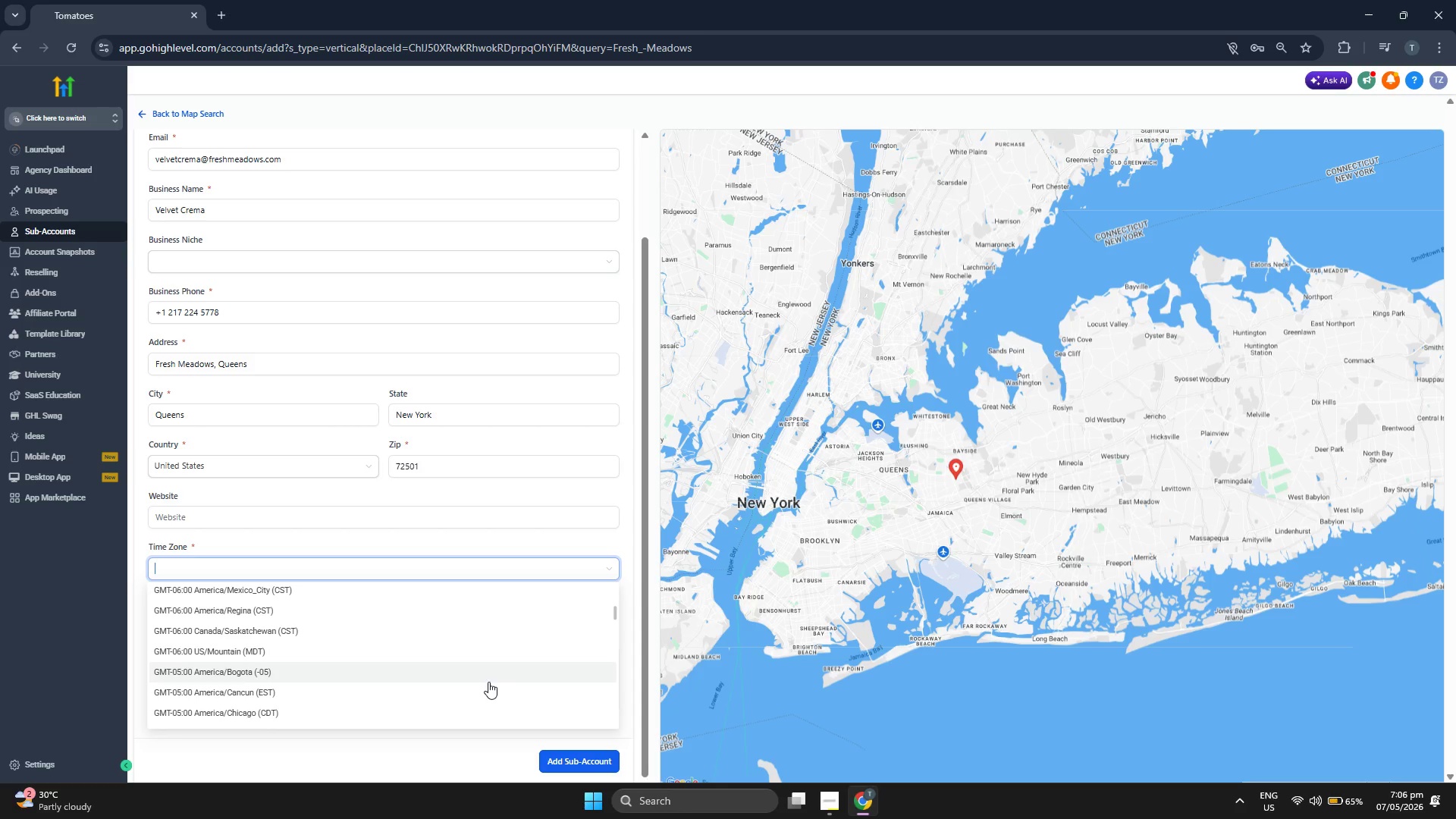 
scroll: coordinate [488, 682], scroll_direction: down, amount: 1.0
 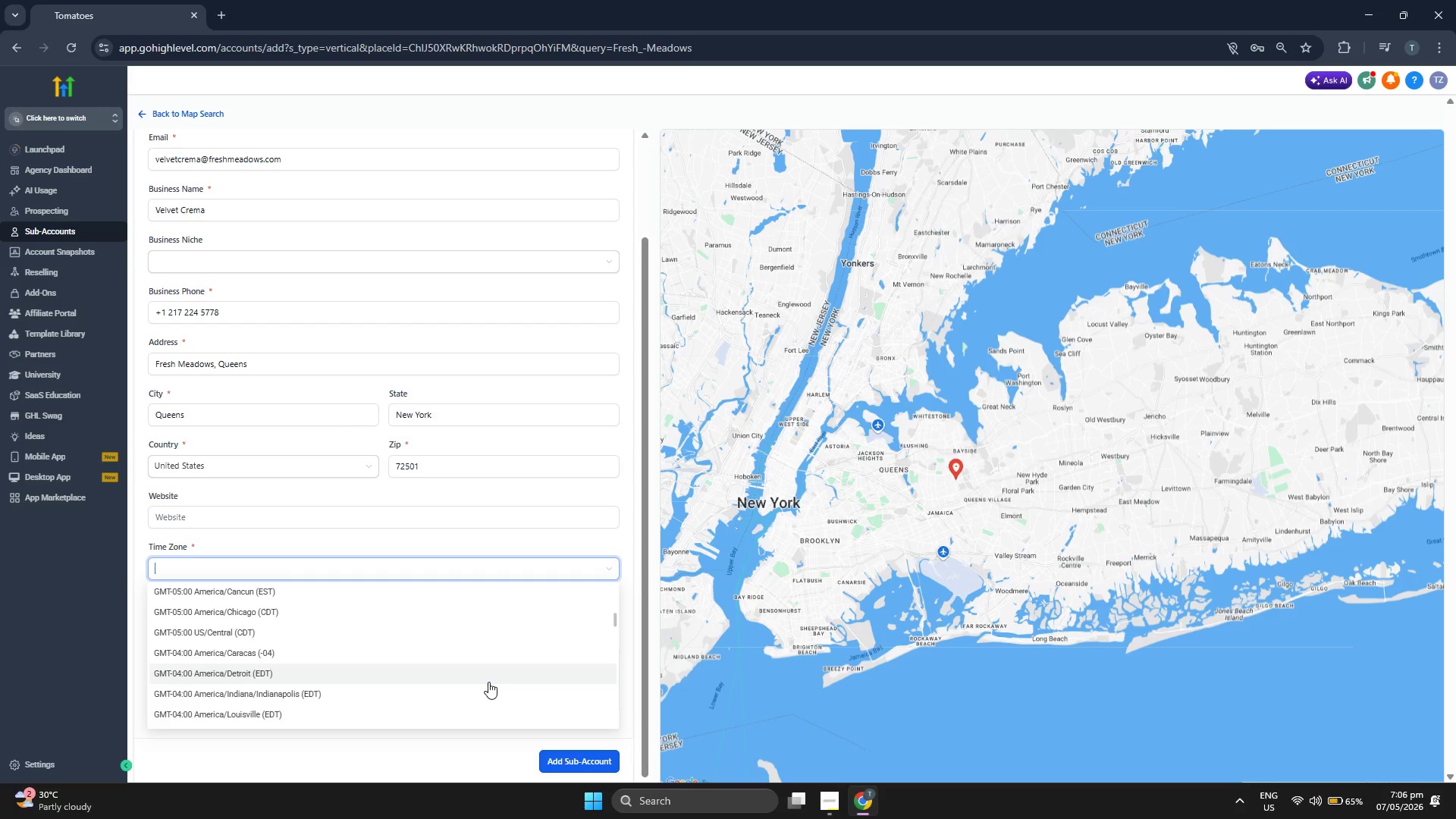 
scroll: coordinate [488, 682], scroll_direction: up, amount: 1.0
 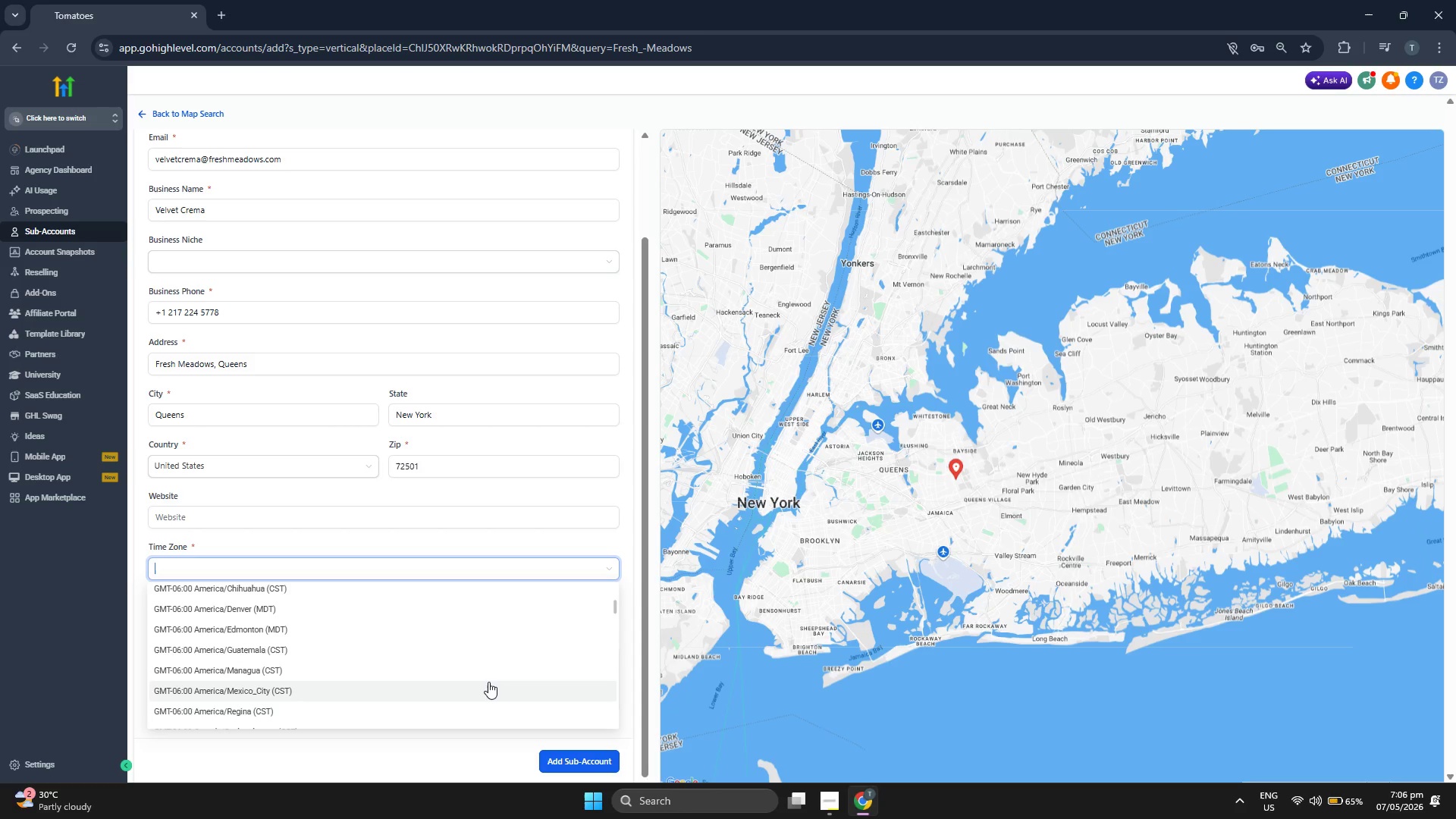 
scroll: coordinate [489, 682], scroll_direction: down, amount: 2.0
 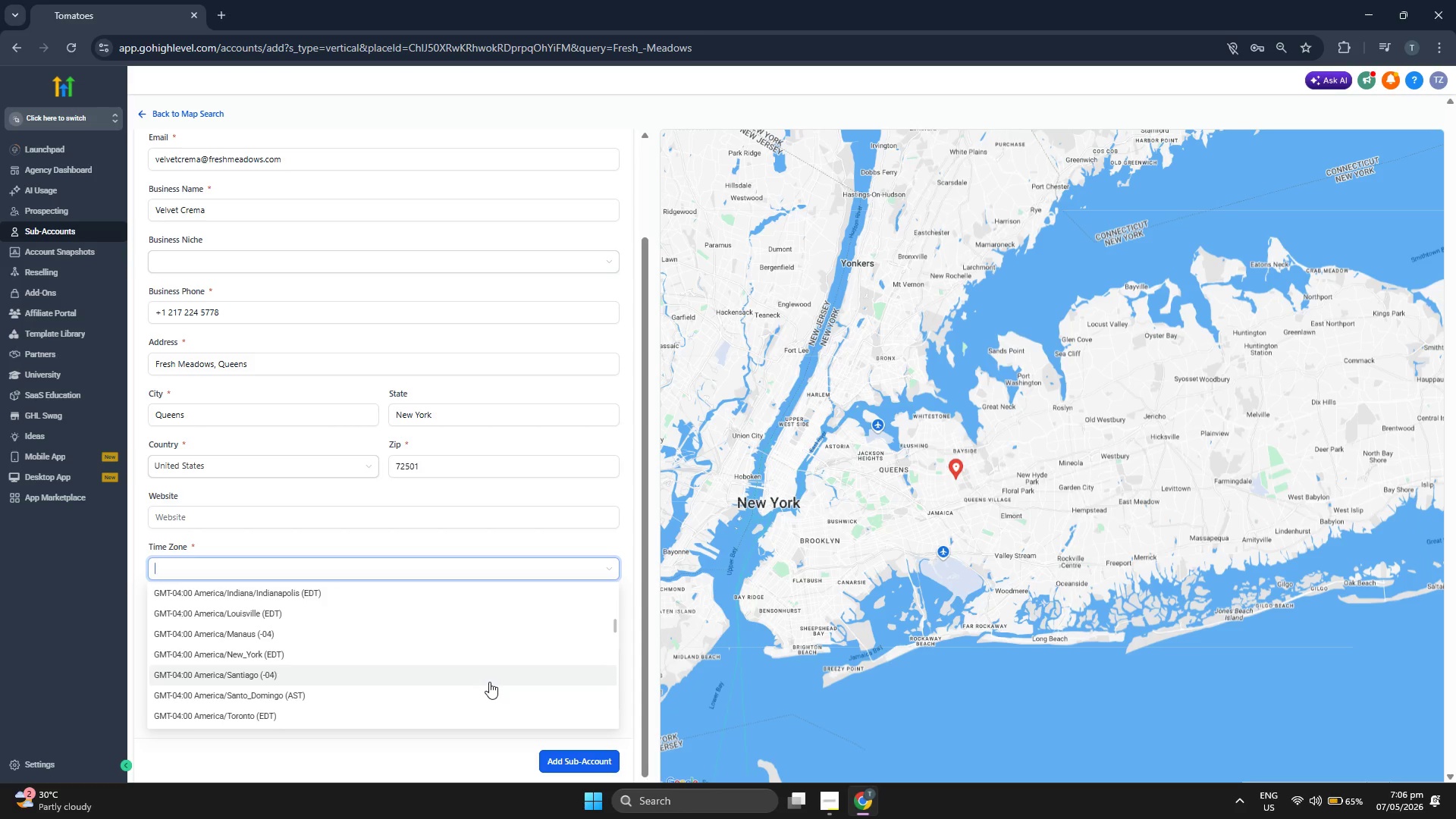 
type(new)
 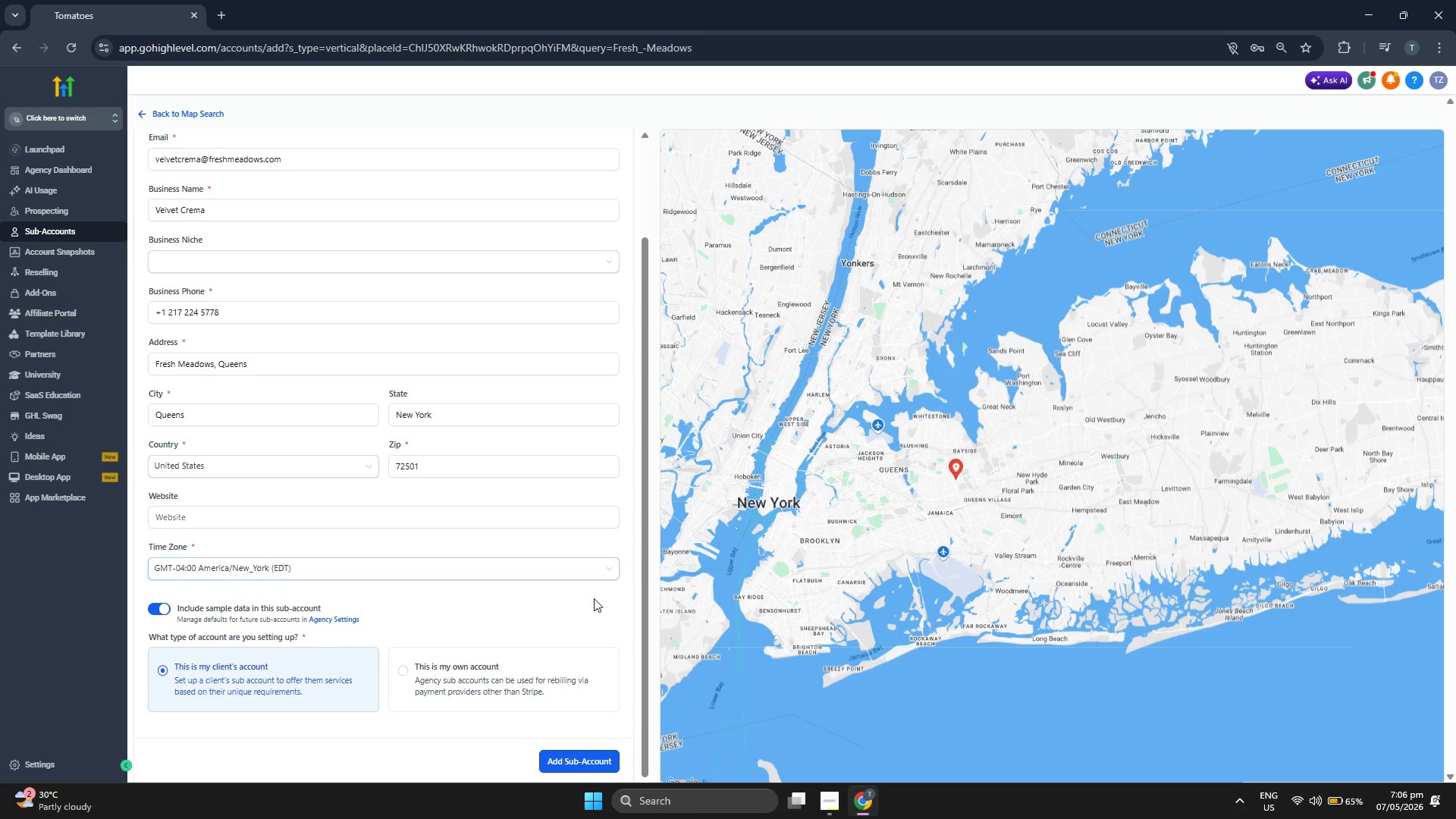 
scroll: coordinate [413, 563], scroll_direction: up, amount: 3.0